 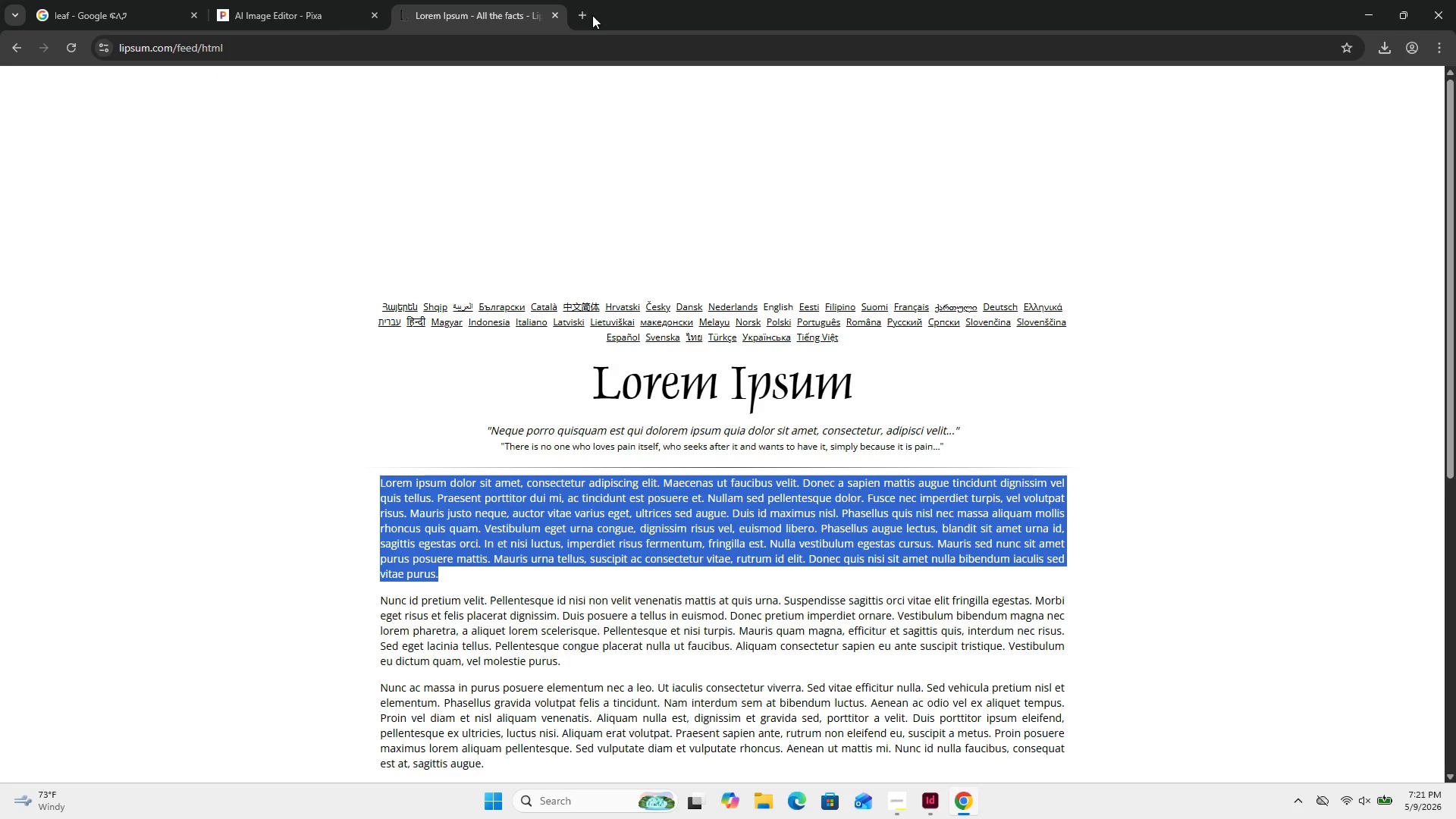 
left_click([585, 19])
 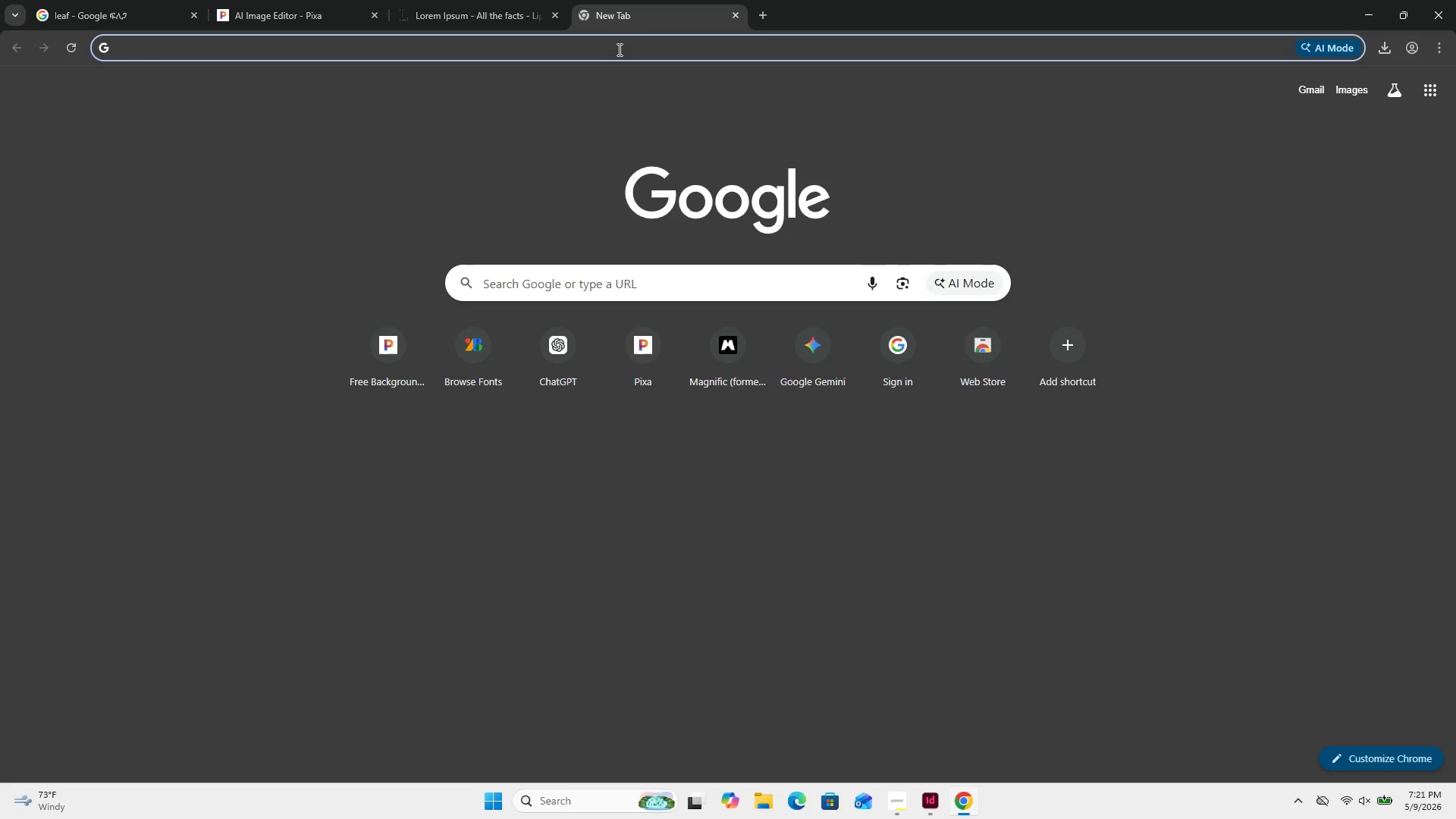 
type(hair textue)
 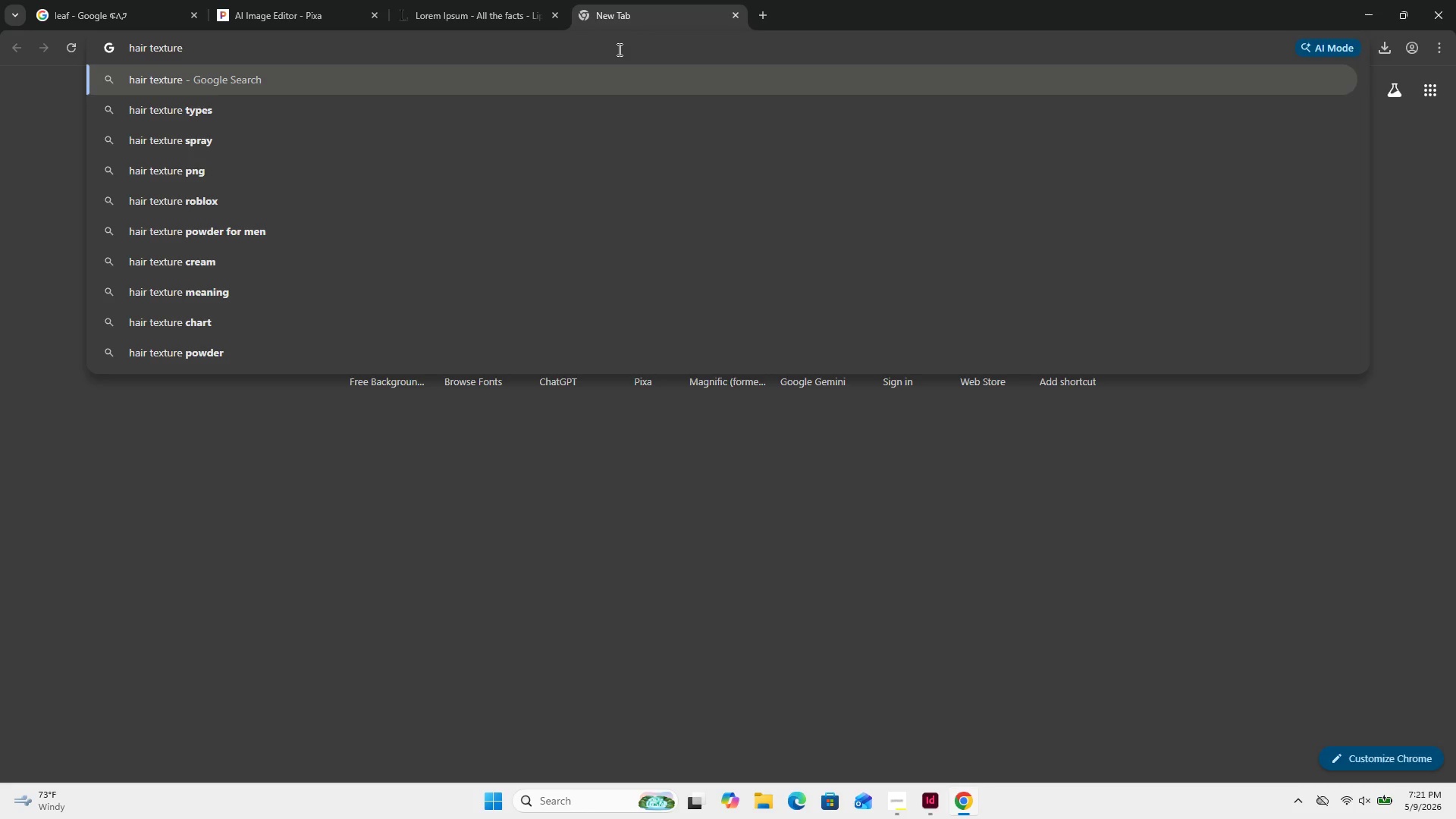 
key(Enter)
 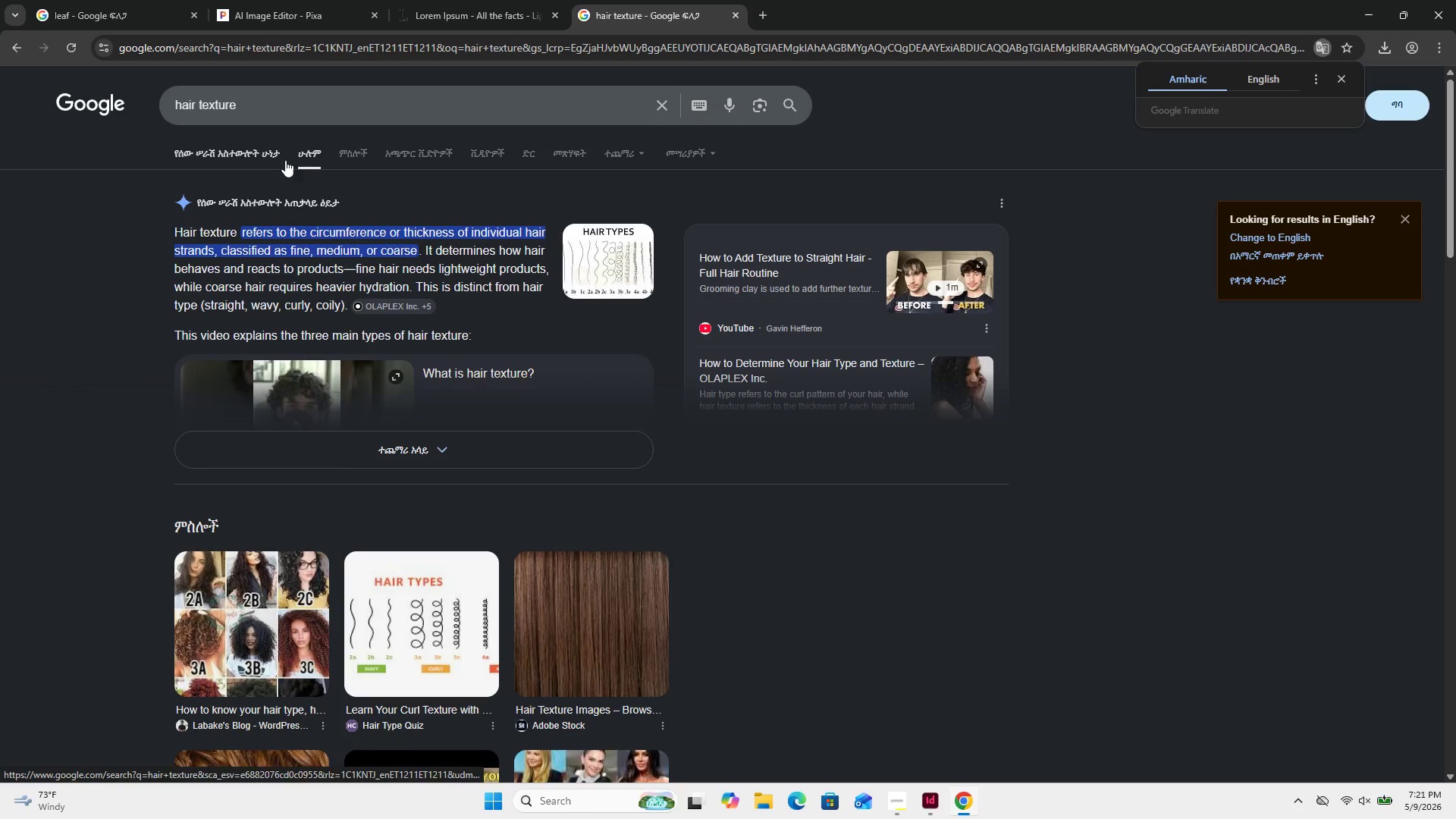 
left_click([366, 150])
 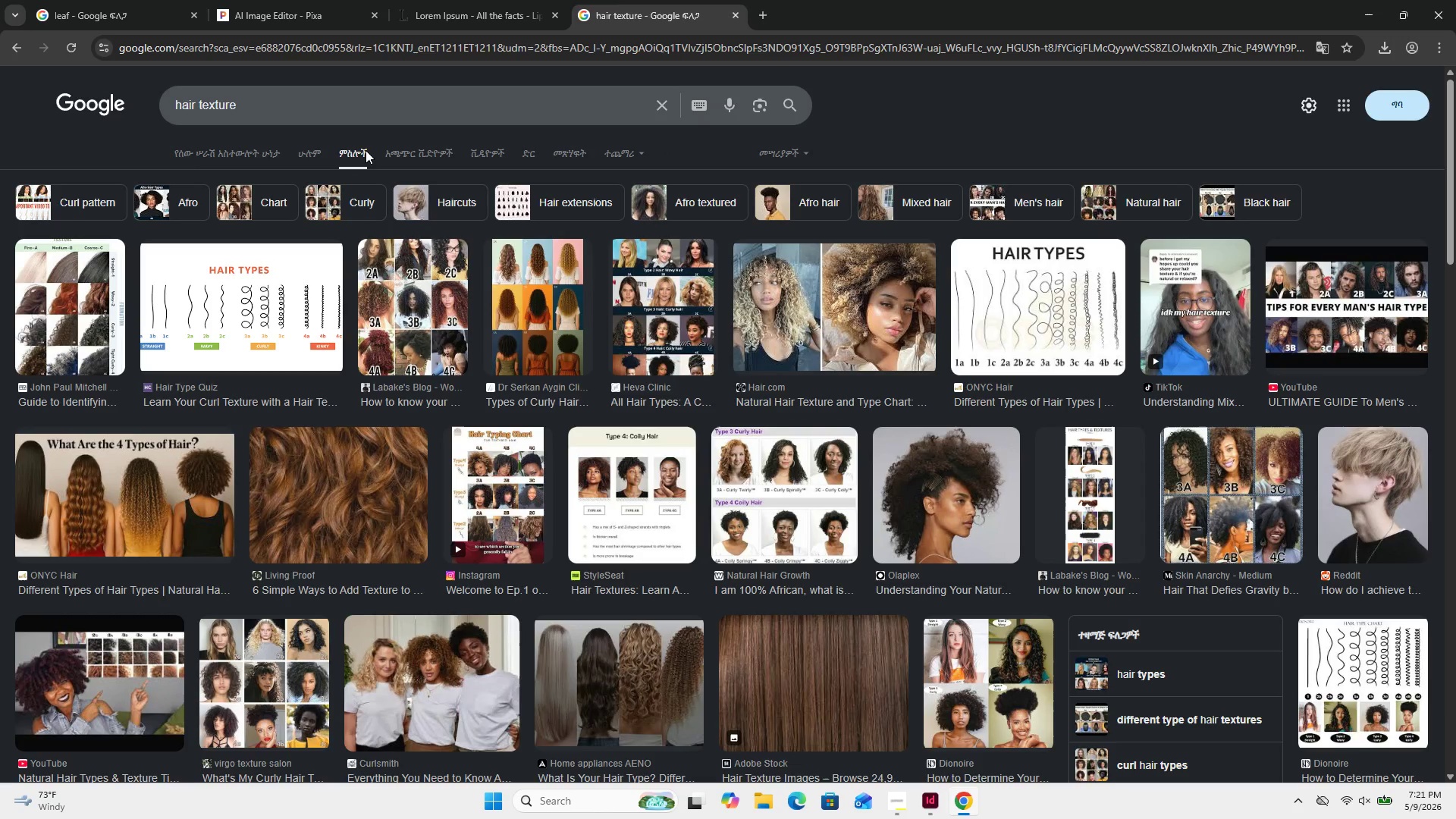 
wait(8.09)
 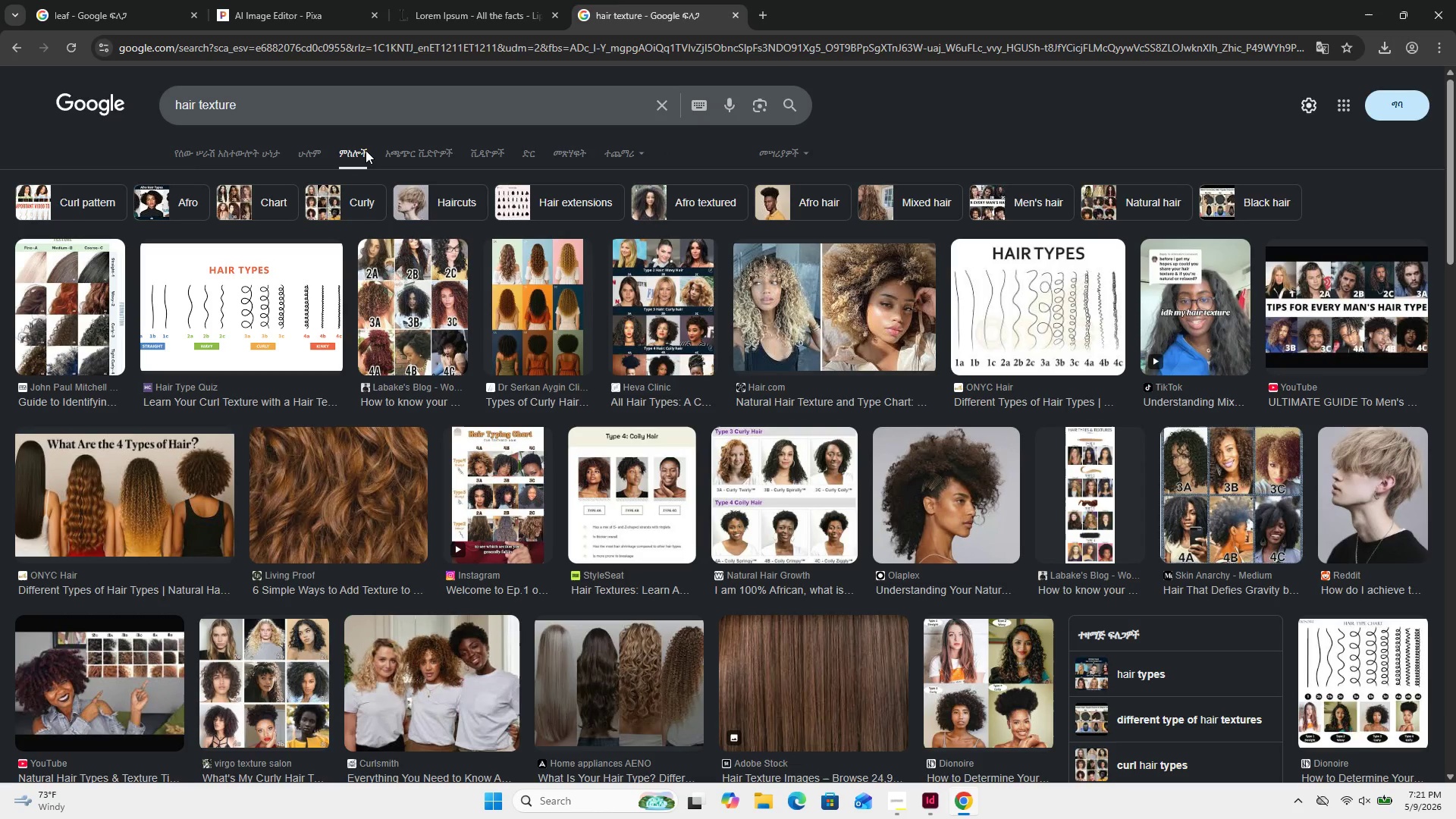 
scroll: coordinate [399, 259], scroll_direction: down, amount: 37.0
 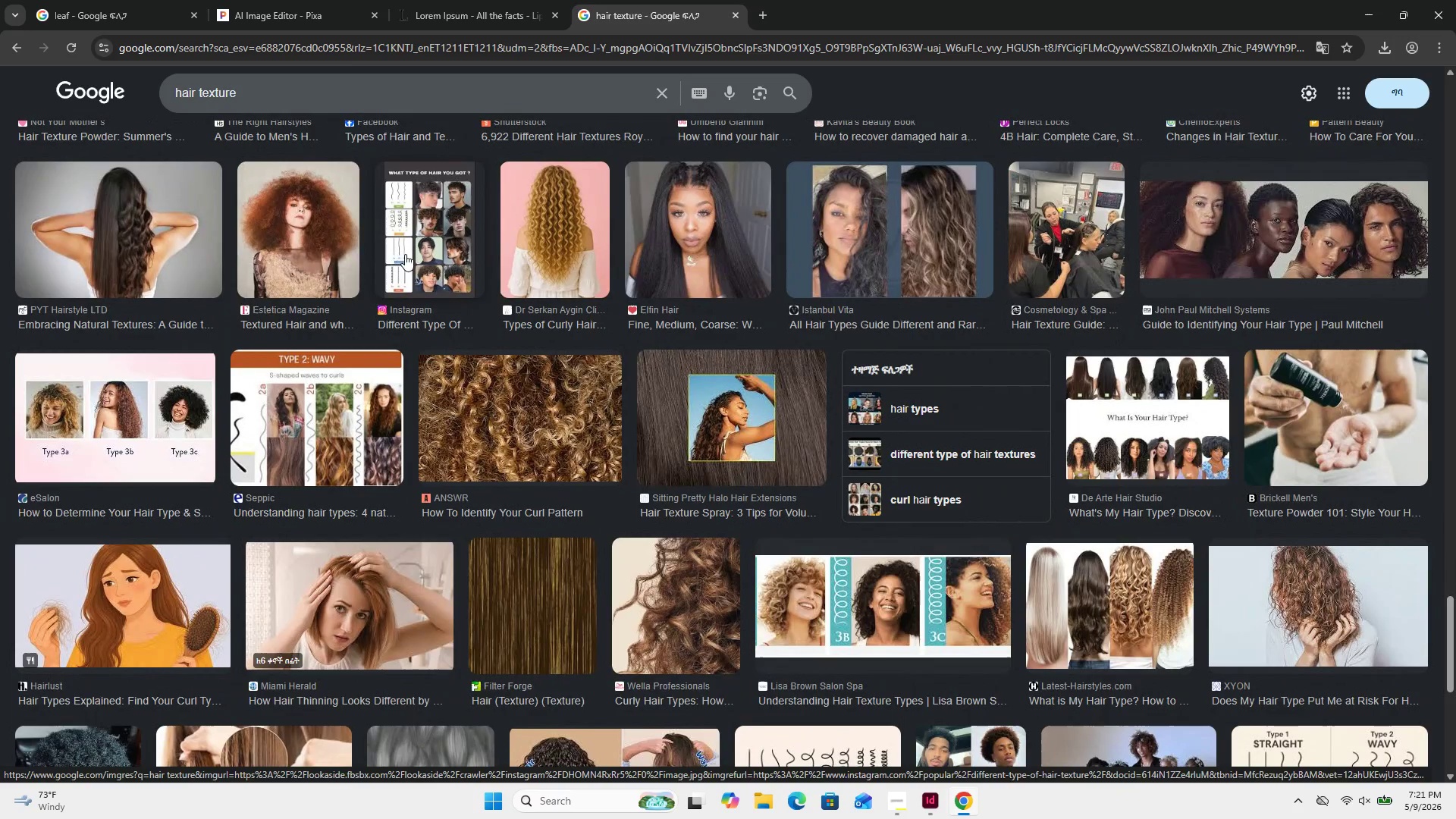 
left_click([319, 89])
 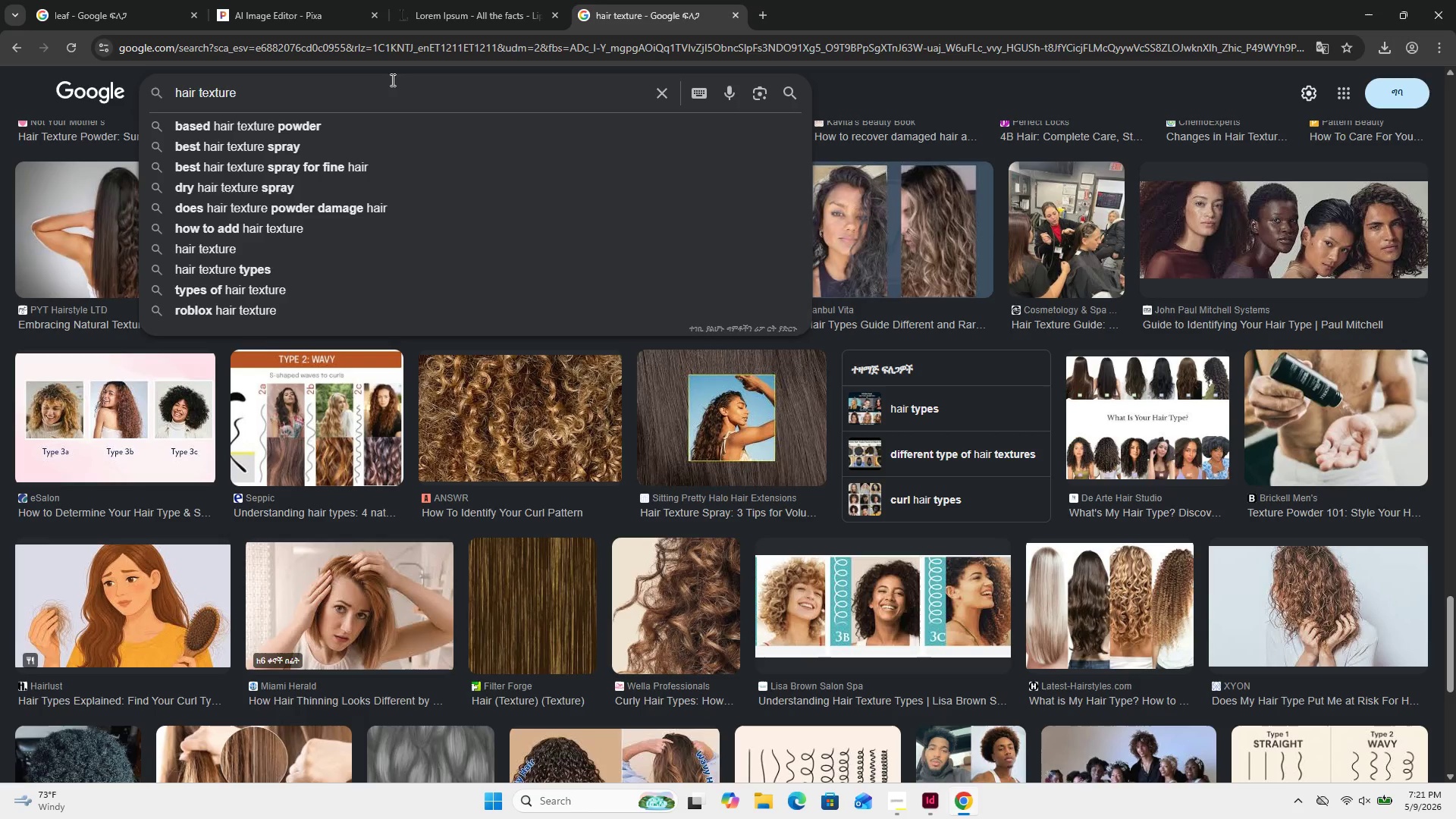 
wait(6.61)
 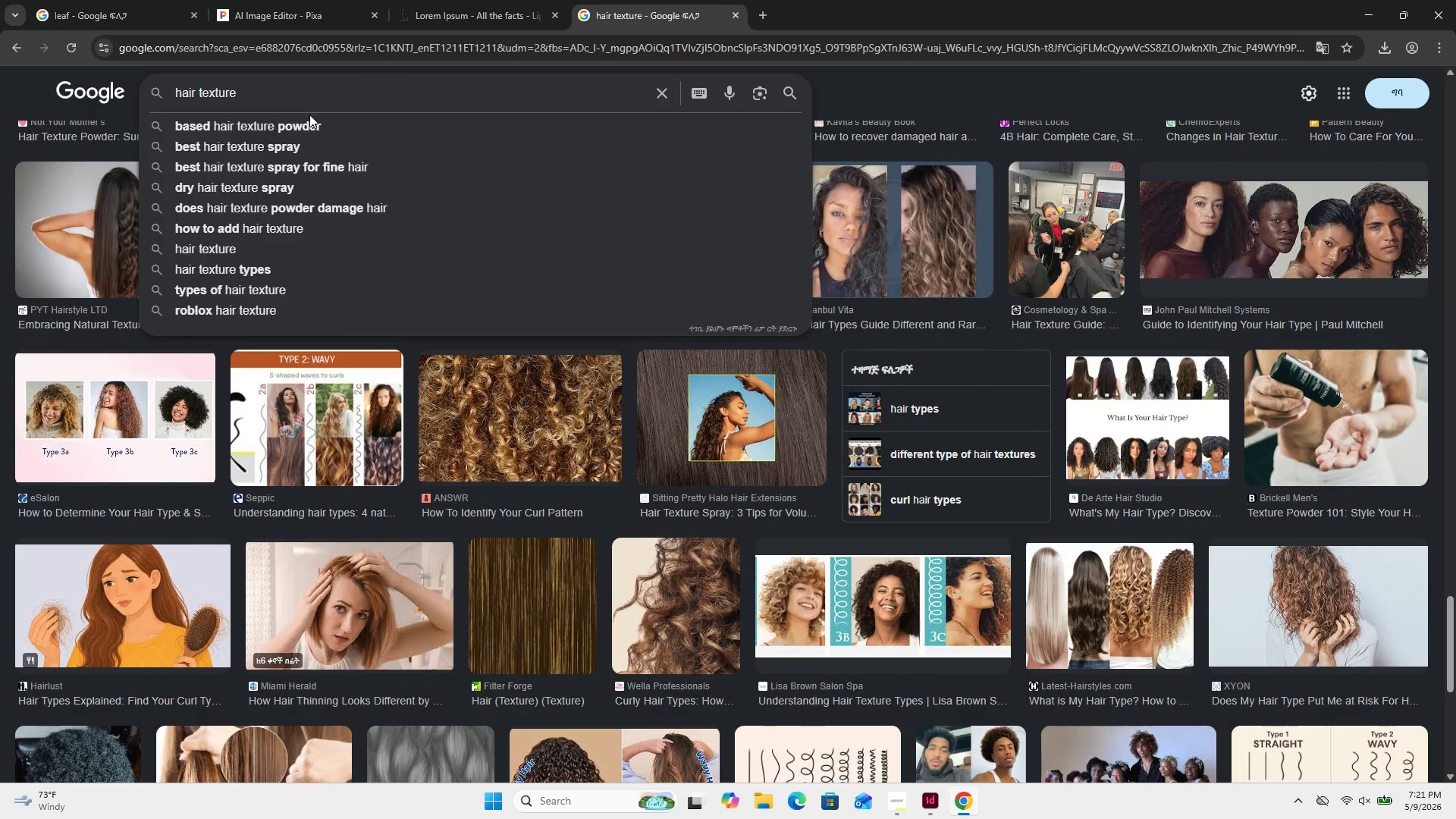 
key(Space)
 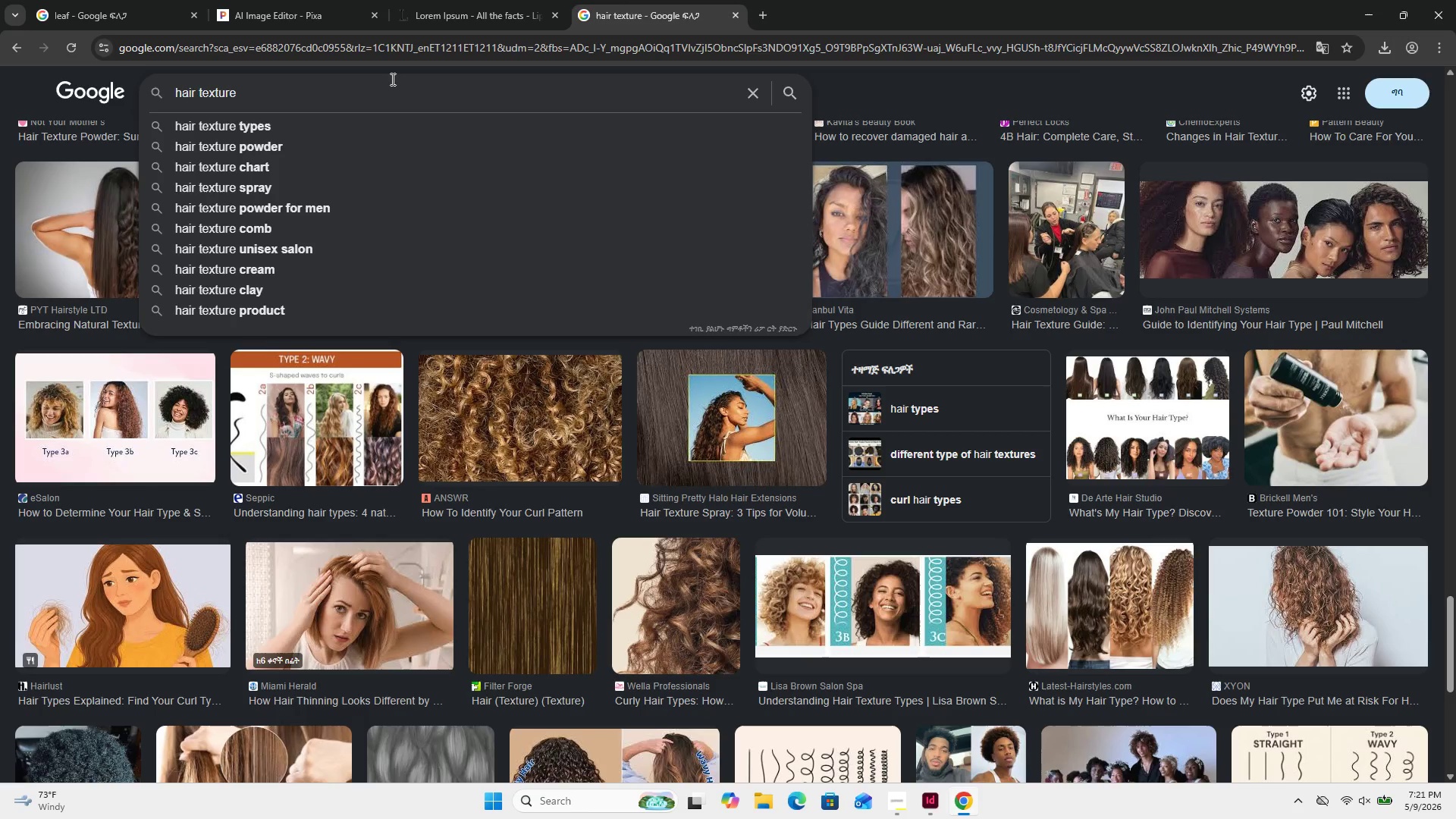 
left_click([344, 127])
 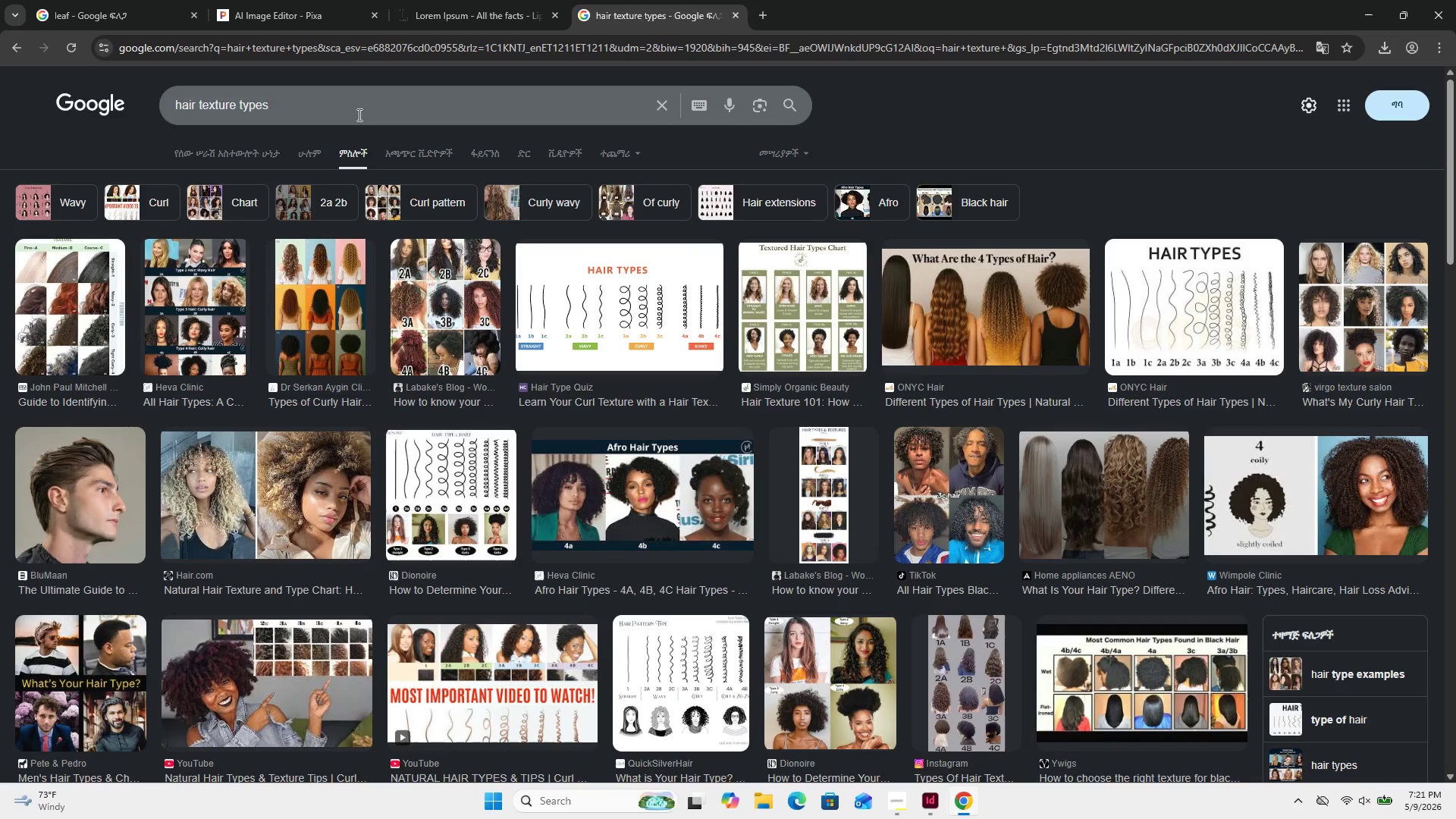 
scroll: coordinate [443, 350], scroll_direction: down, amount: 9.0
 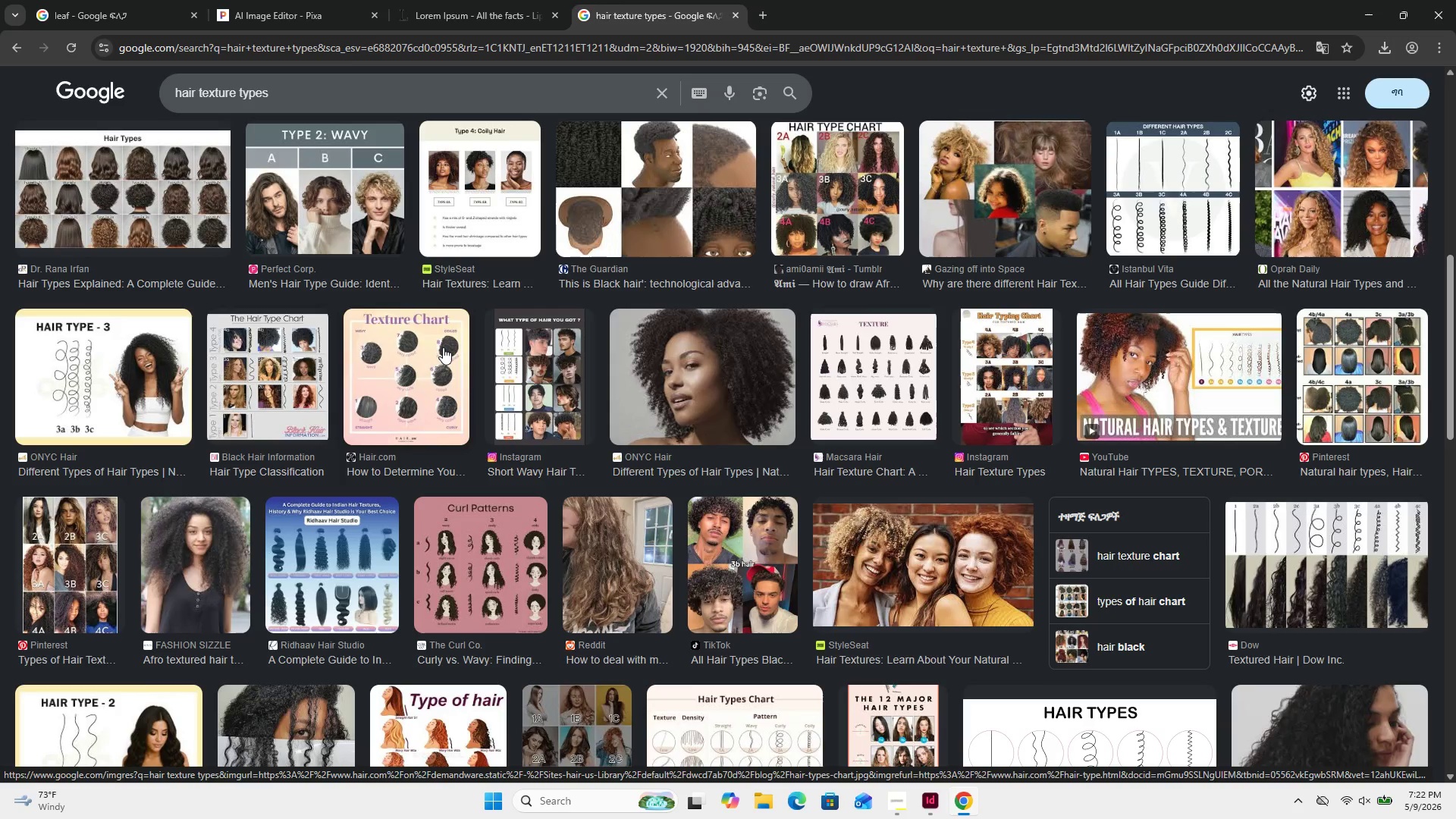 
wait(7.8)
 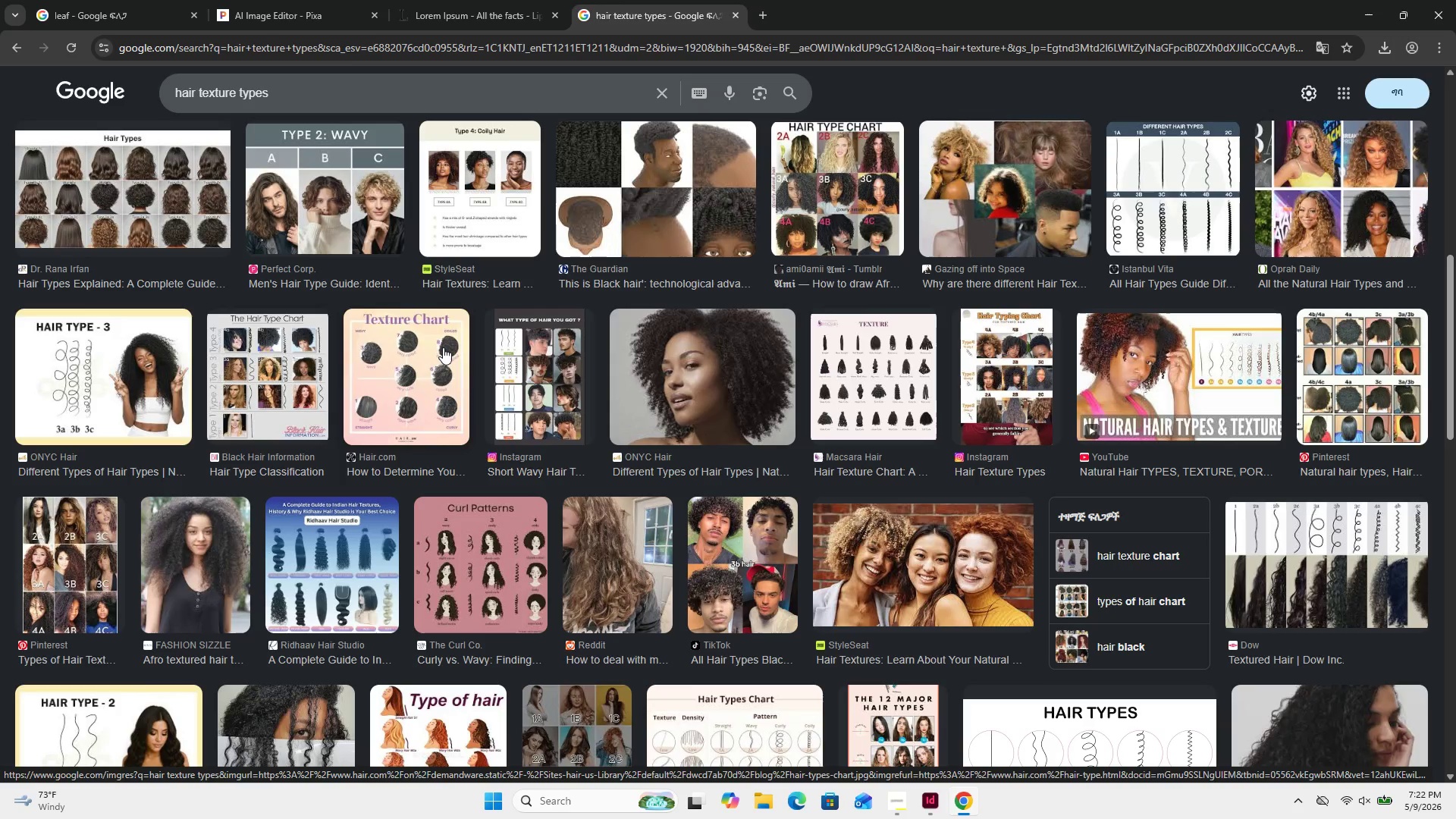 
left_click([1379, 17])
 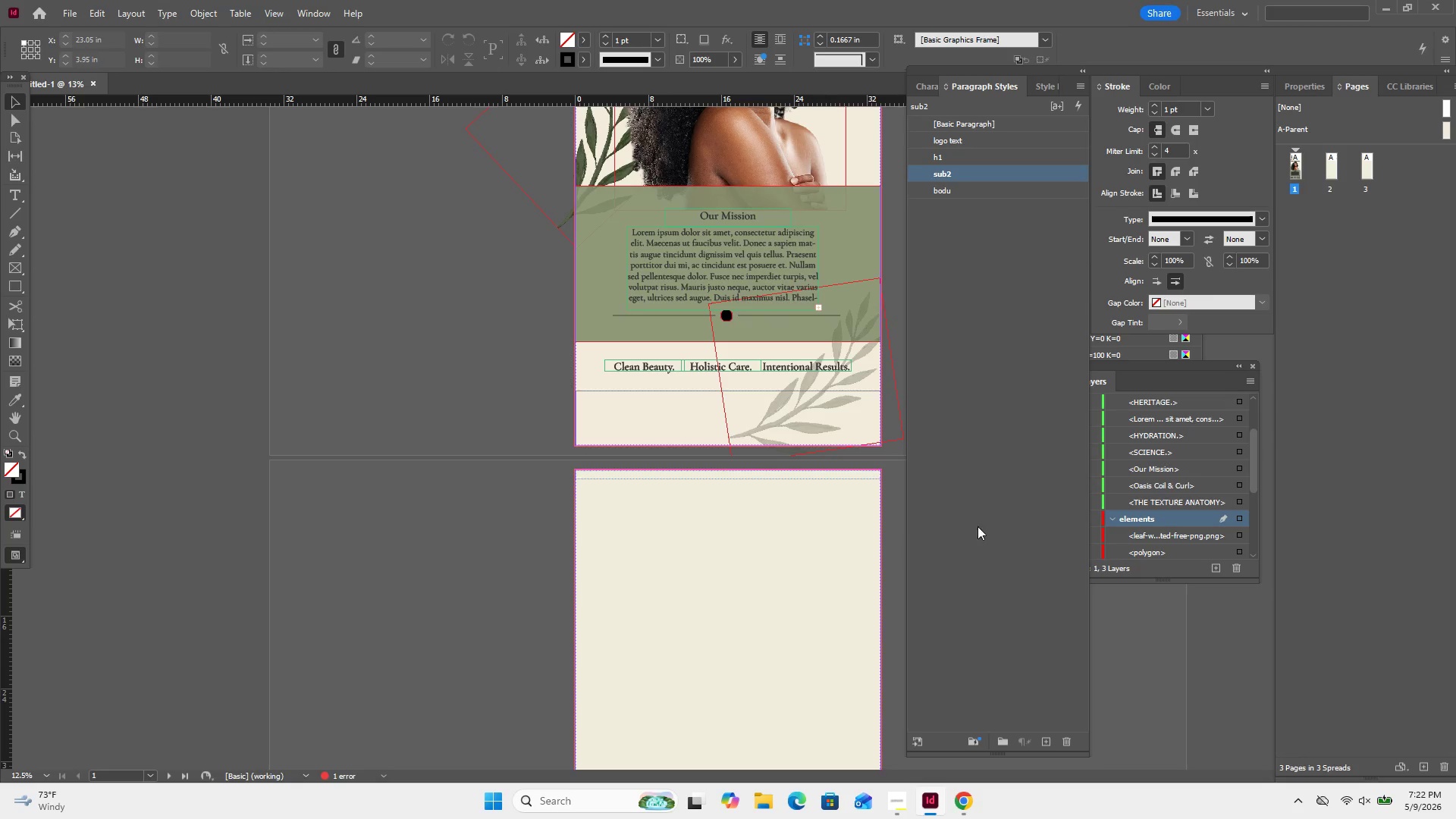 
wait(6.94)
 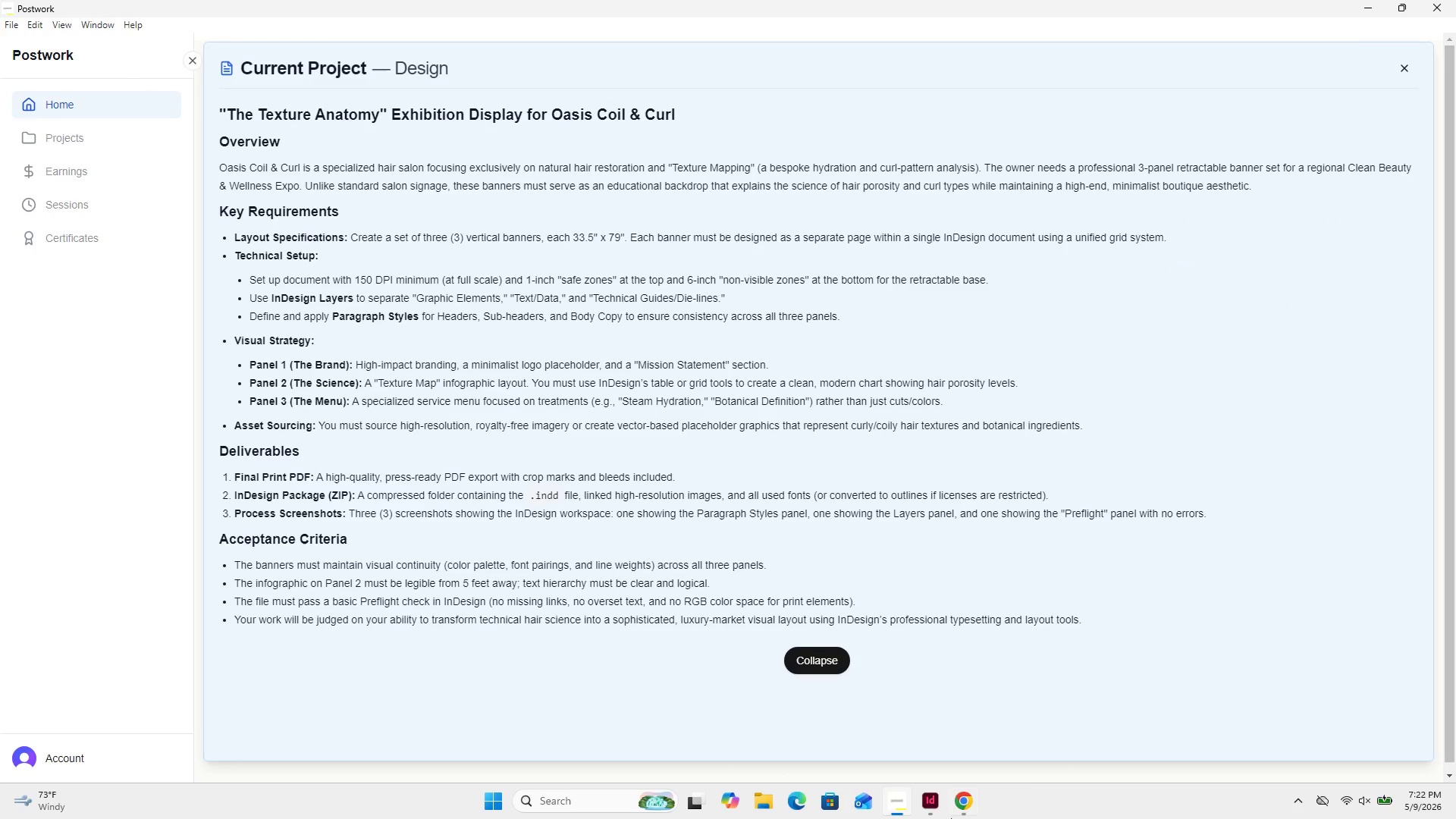 
scroll: coordinate [420, 312], scroll_direction: none, amount: 0.0
 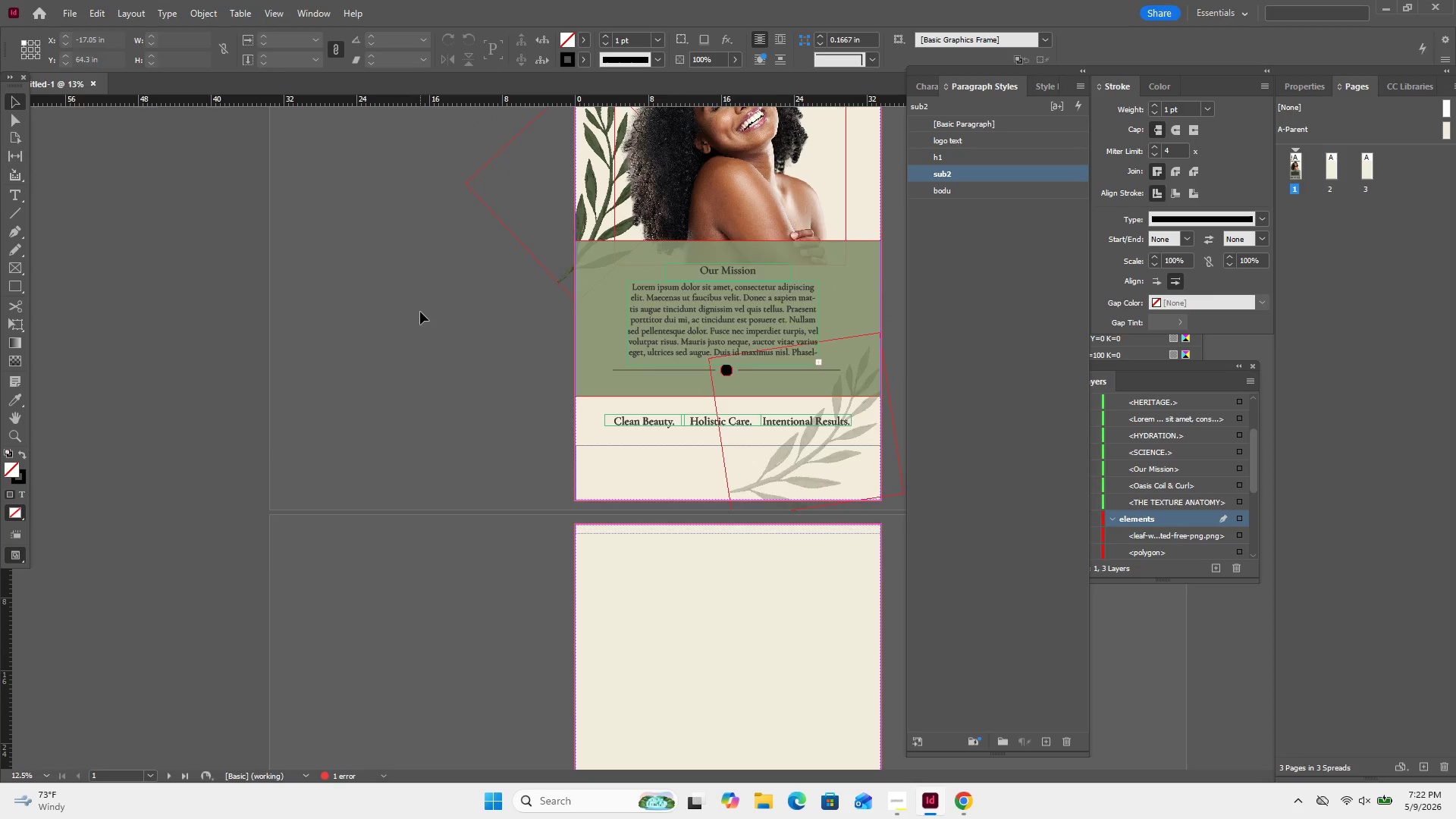 
scroll: coordinate [420, 312], scroll_direction: up, amount: 5.0
 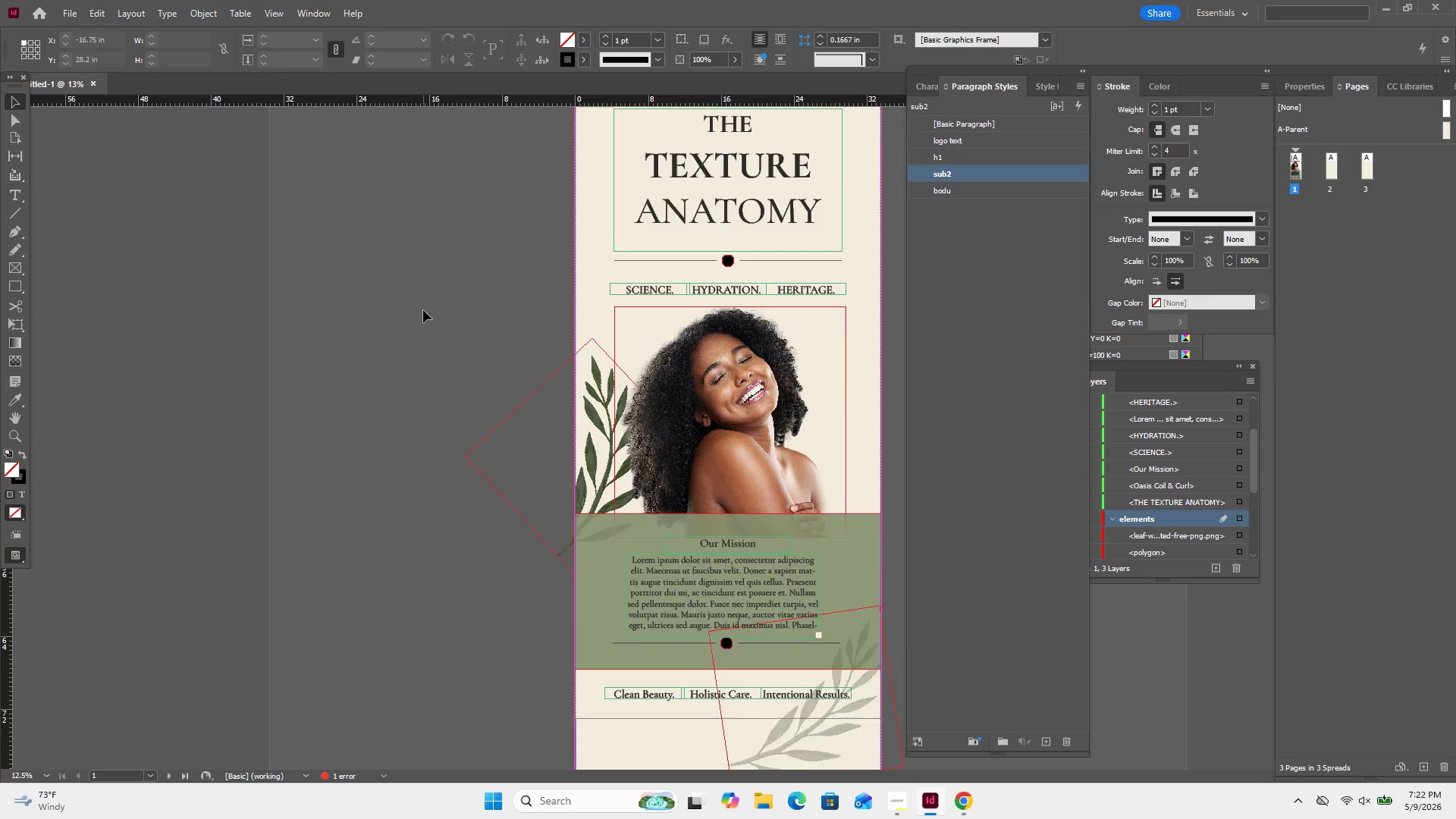 
scroll: coordinate [423, 310], scroll_direction: none, amount: 0.0
 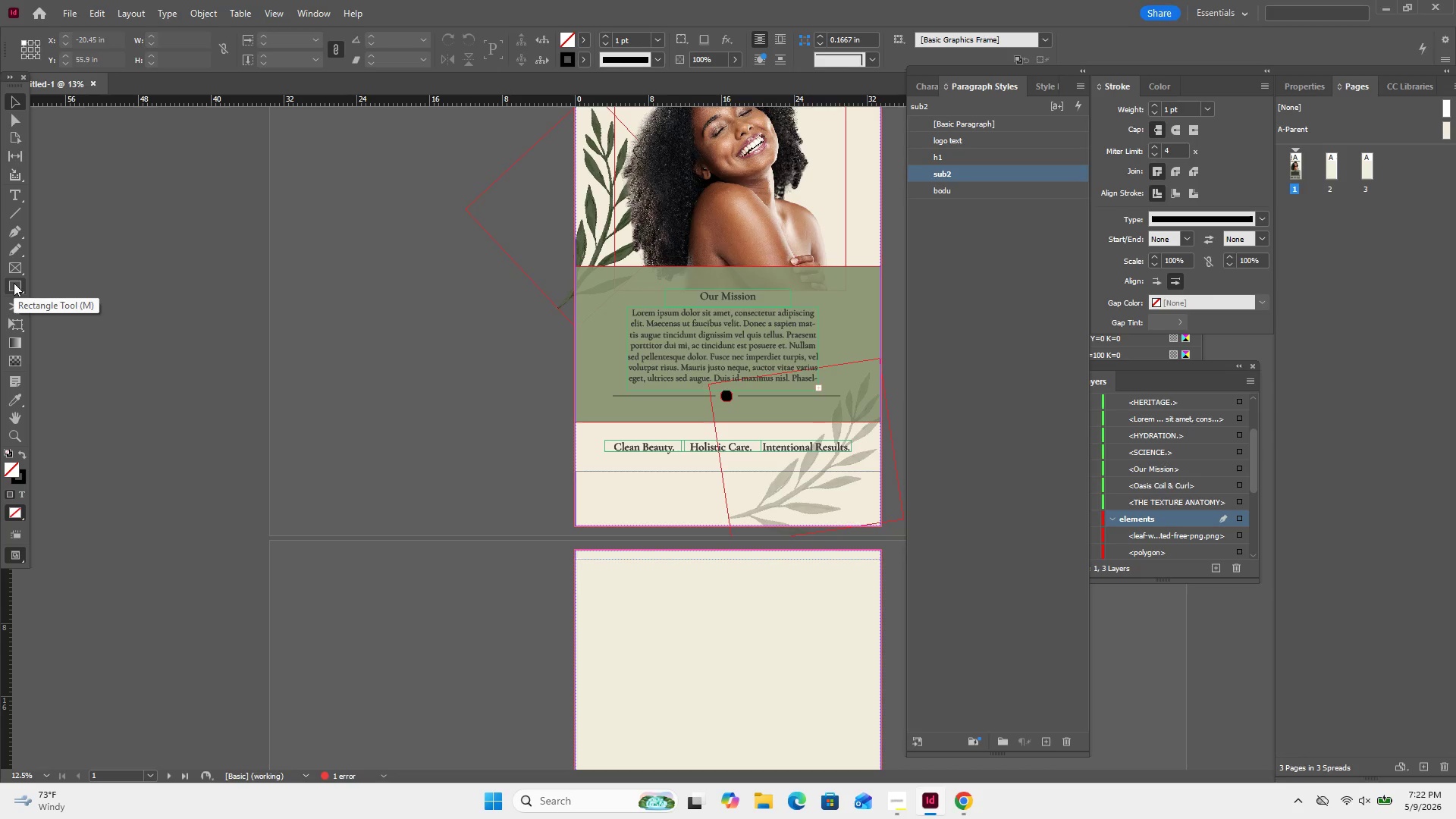 
wait(5.11)
 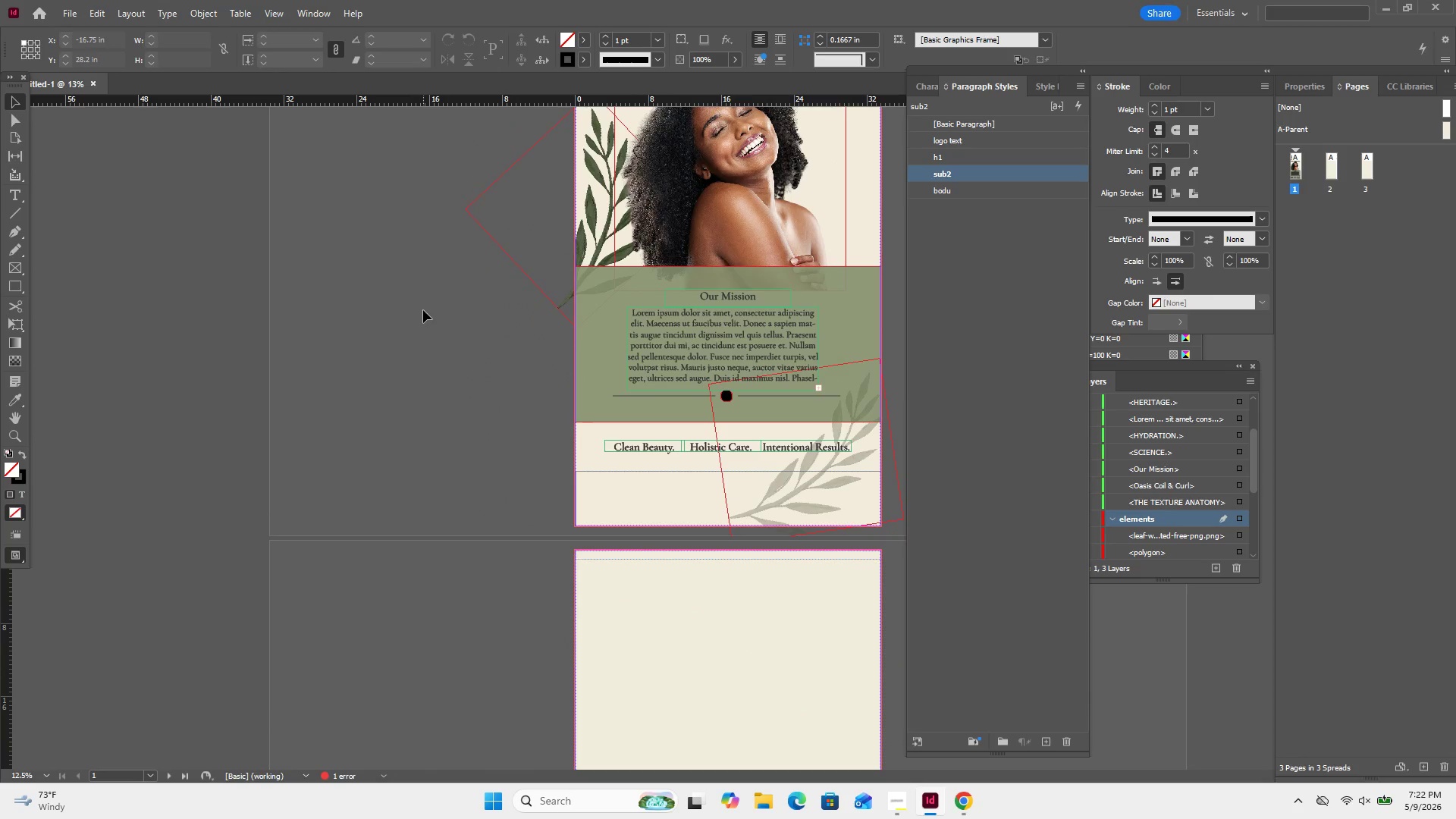 
left_click([14, 283])
 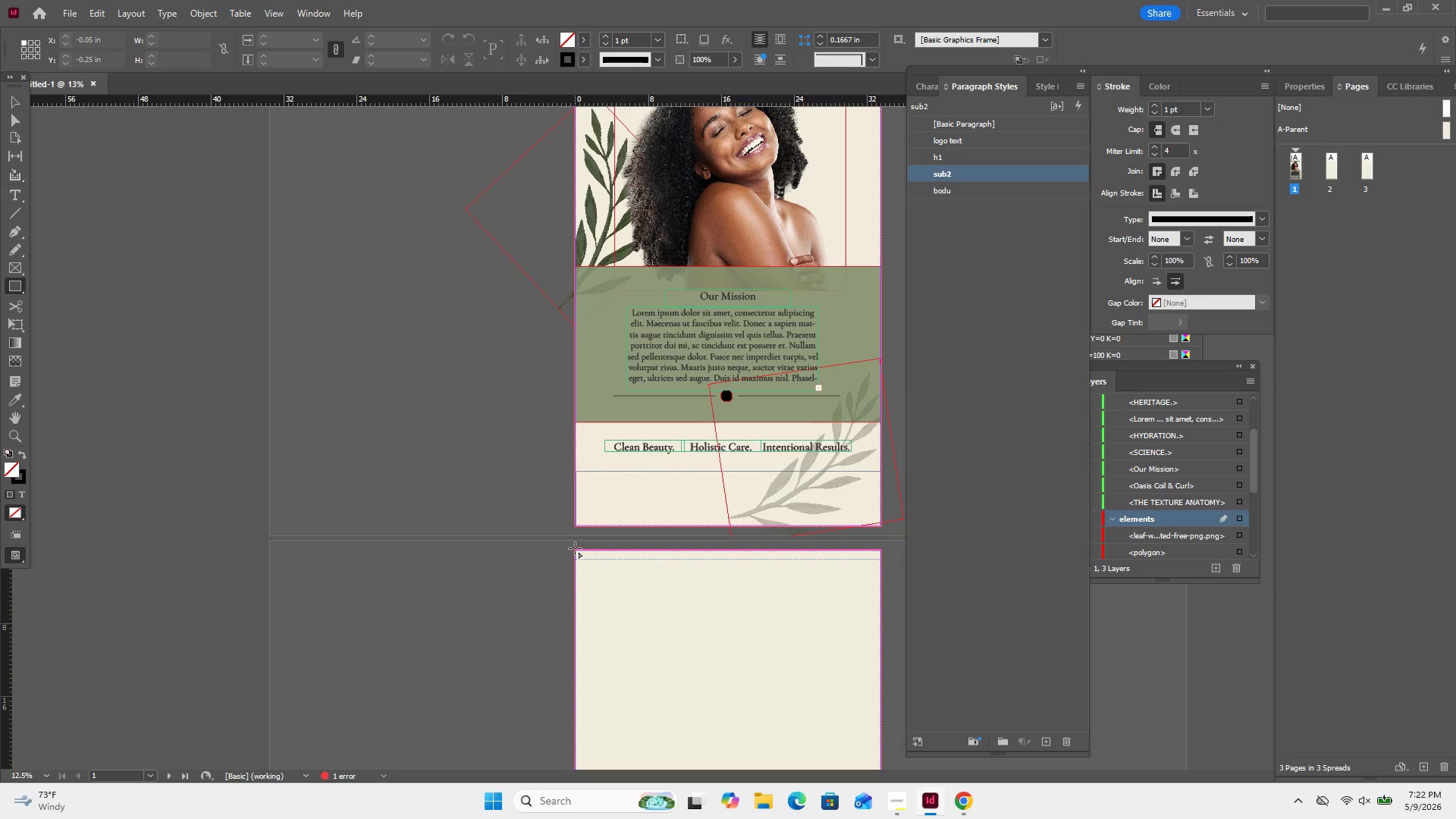 
left_click_drag(start_coordinate=[575, 548], to_coordinate=[880, 612])
 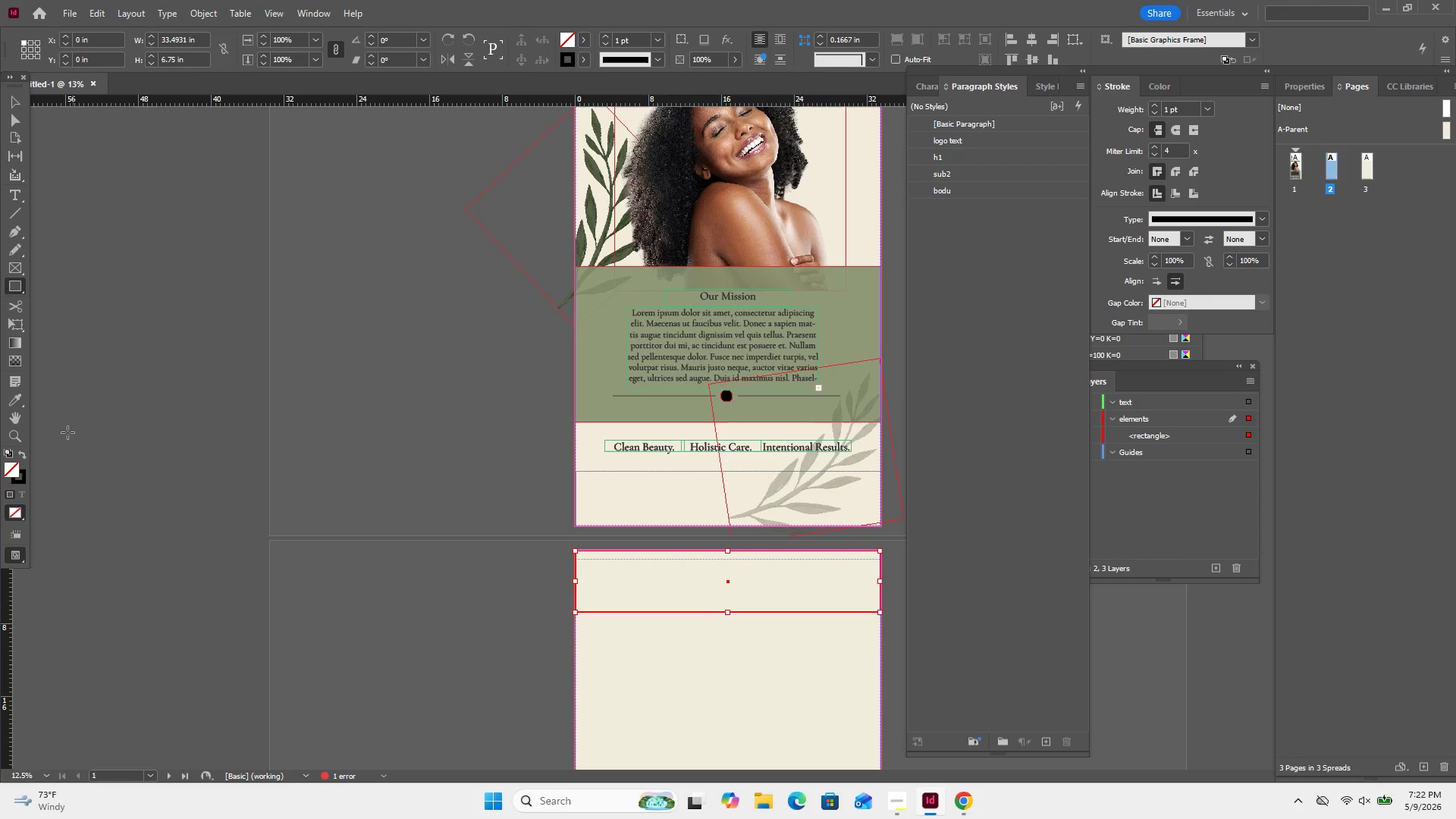 
left_click([20, 448])
 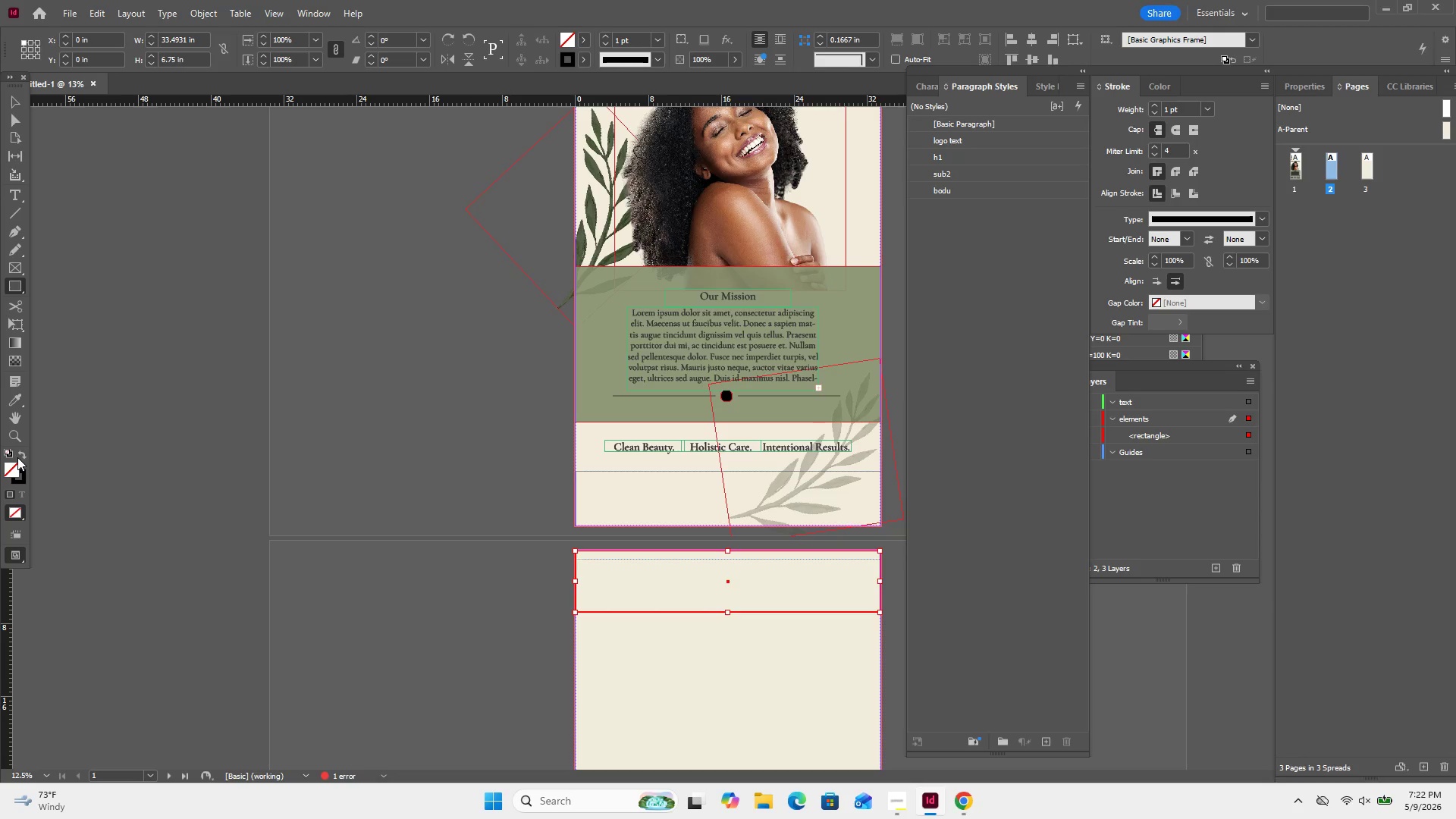 
left_click([20, 455])
 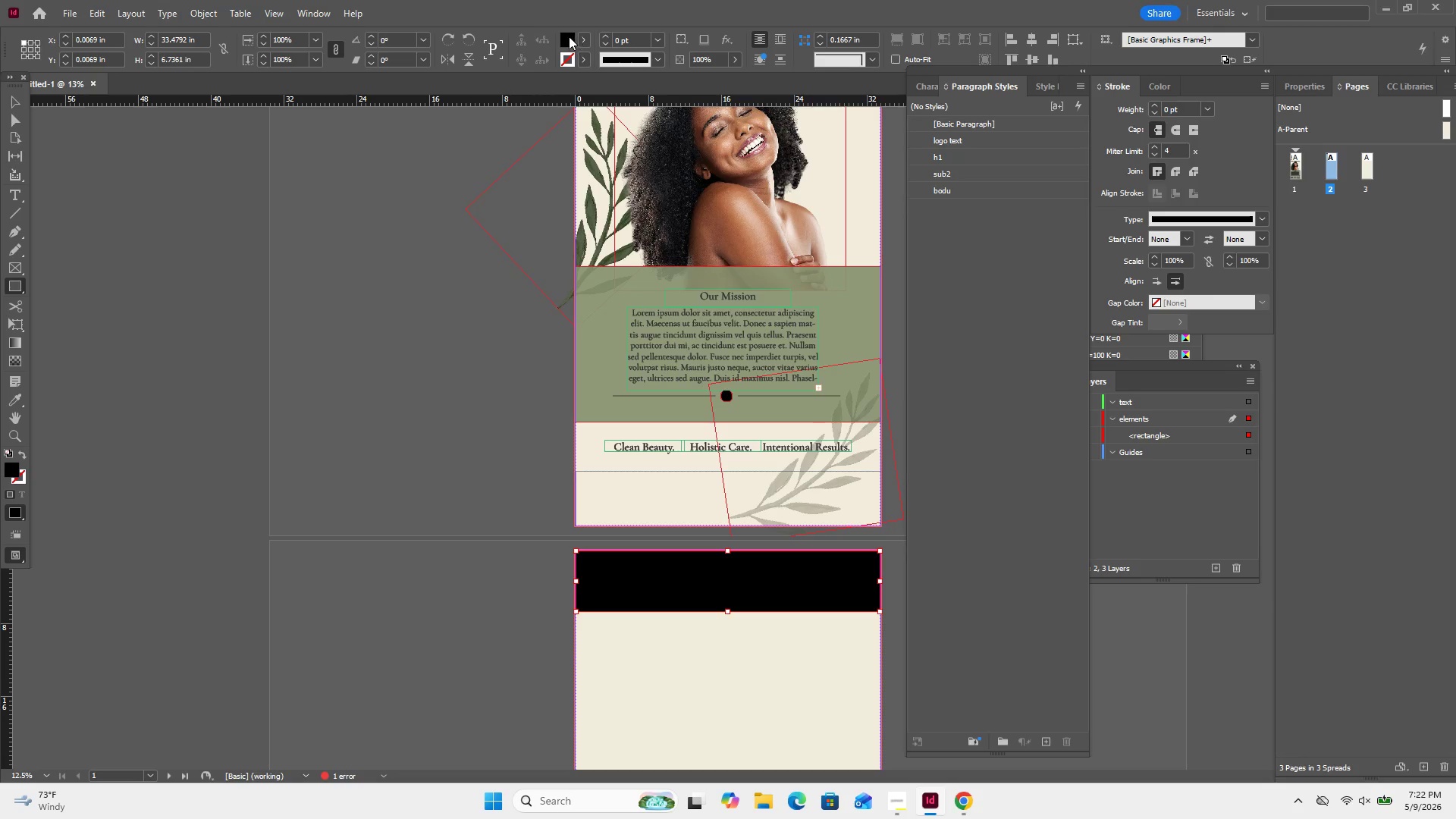 
double_click([568, 37])
 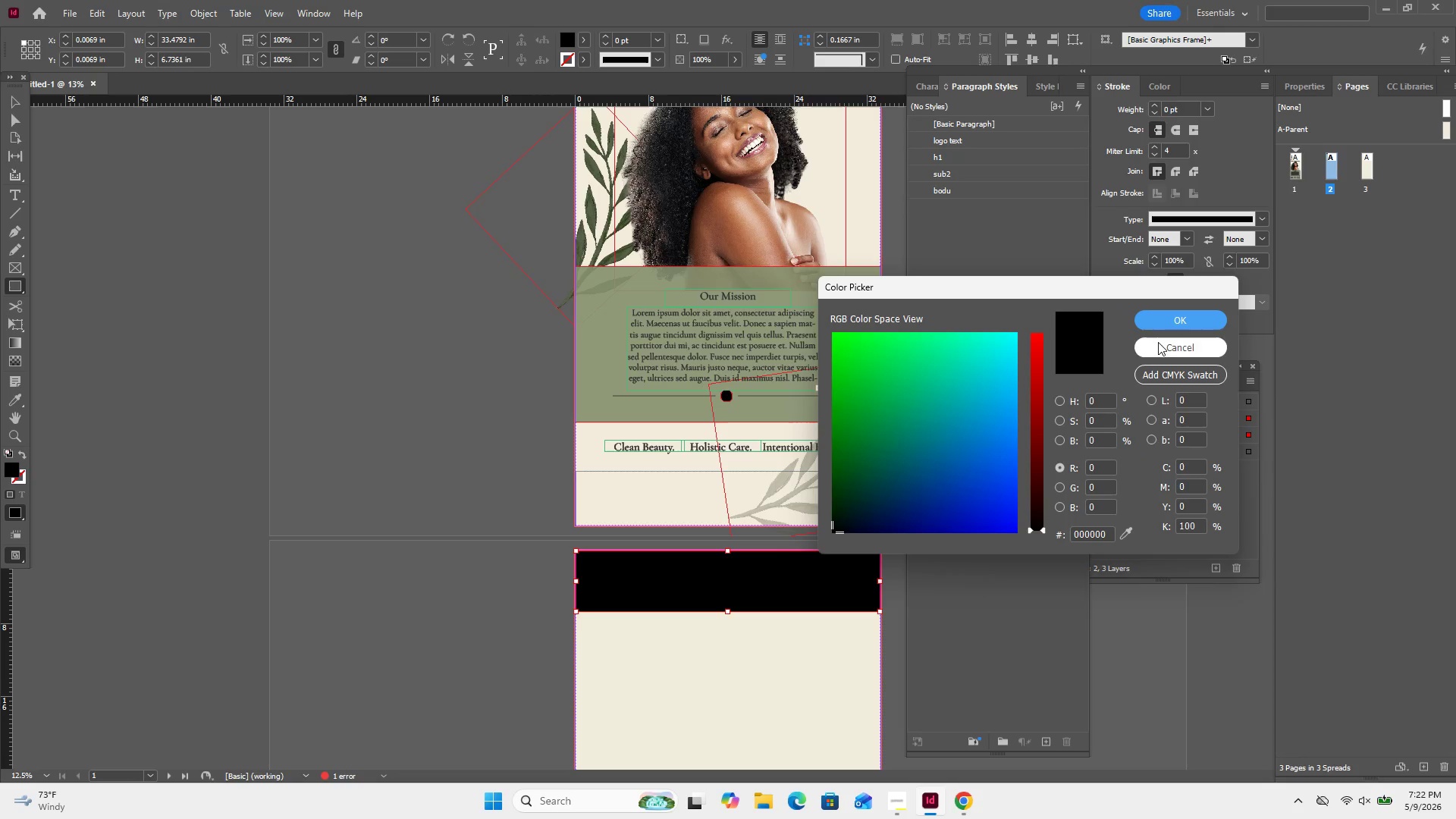 
left_click([1166, 323])
 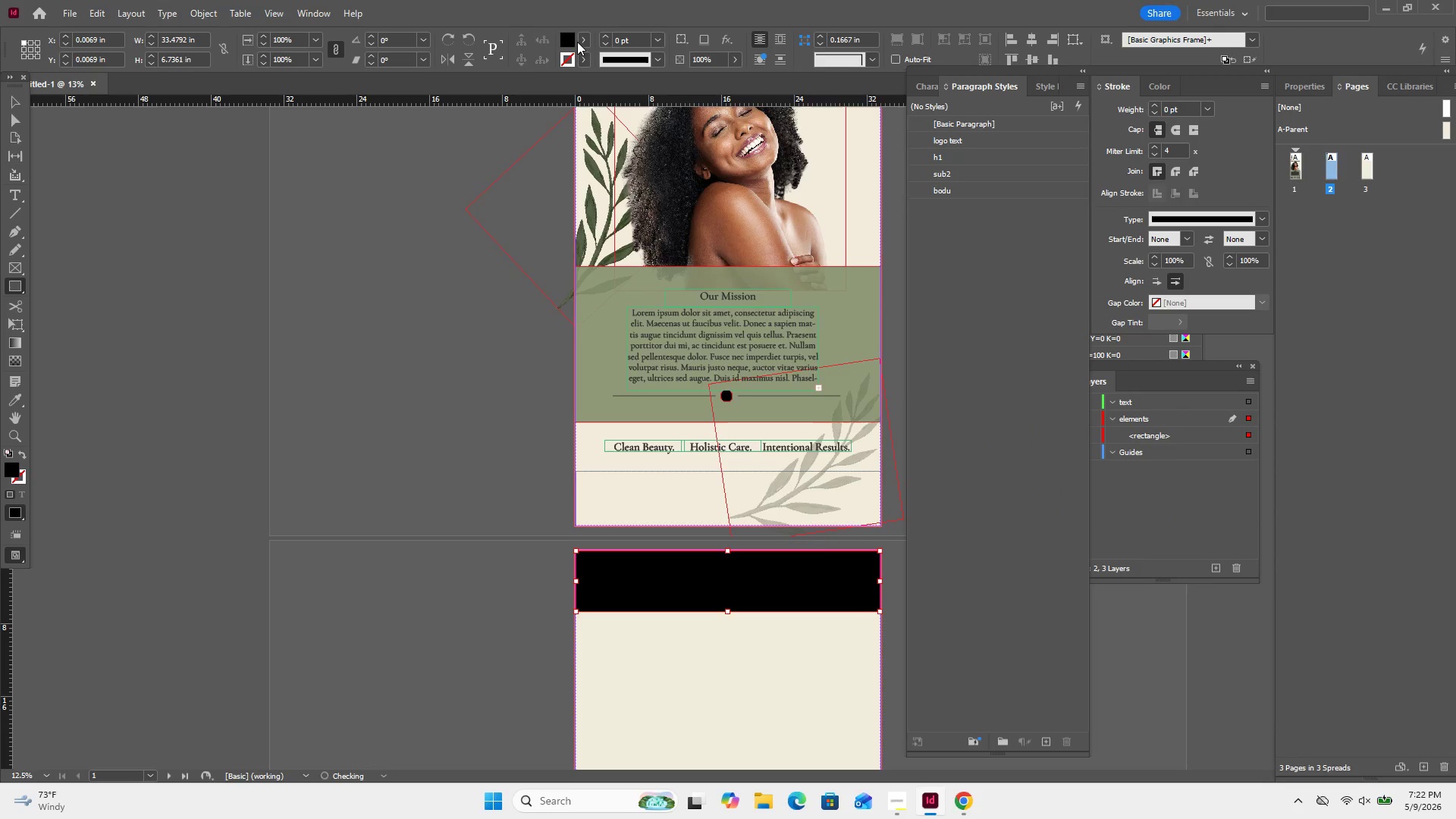 
left_click([587, 38])
 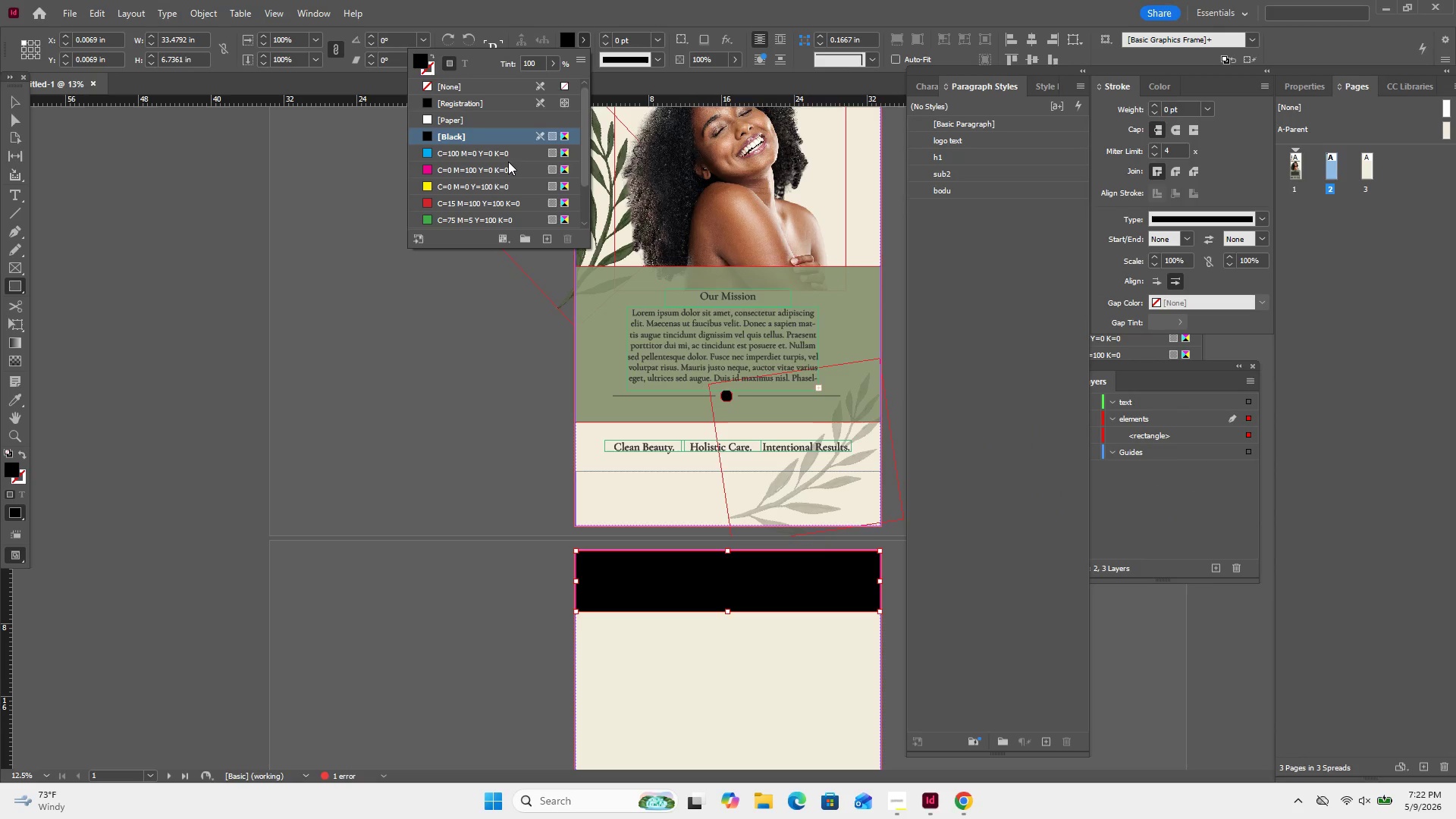 
scroll: coordinate [504, 162], scroll_direction: down, amount: 10.0
 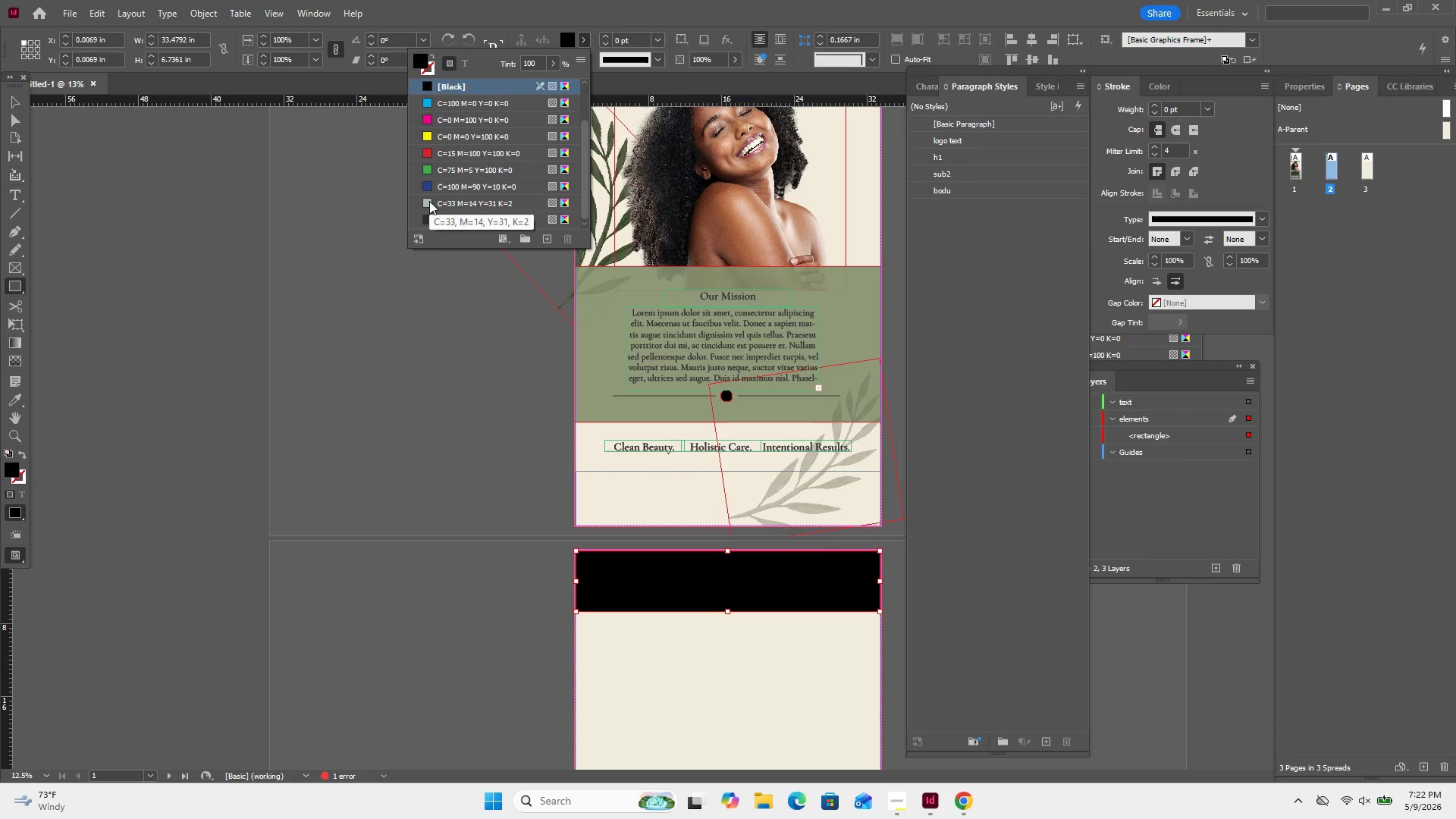 
left_click([429, 201])
 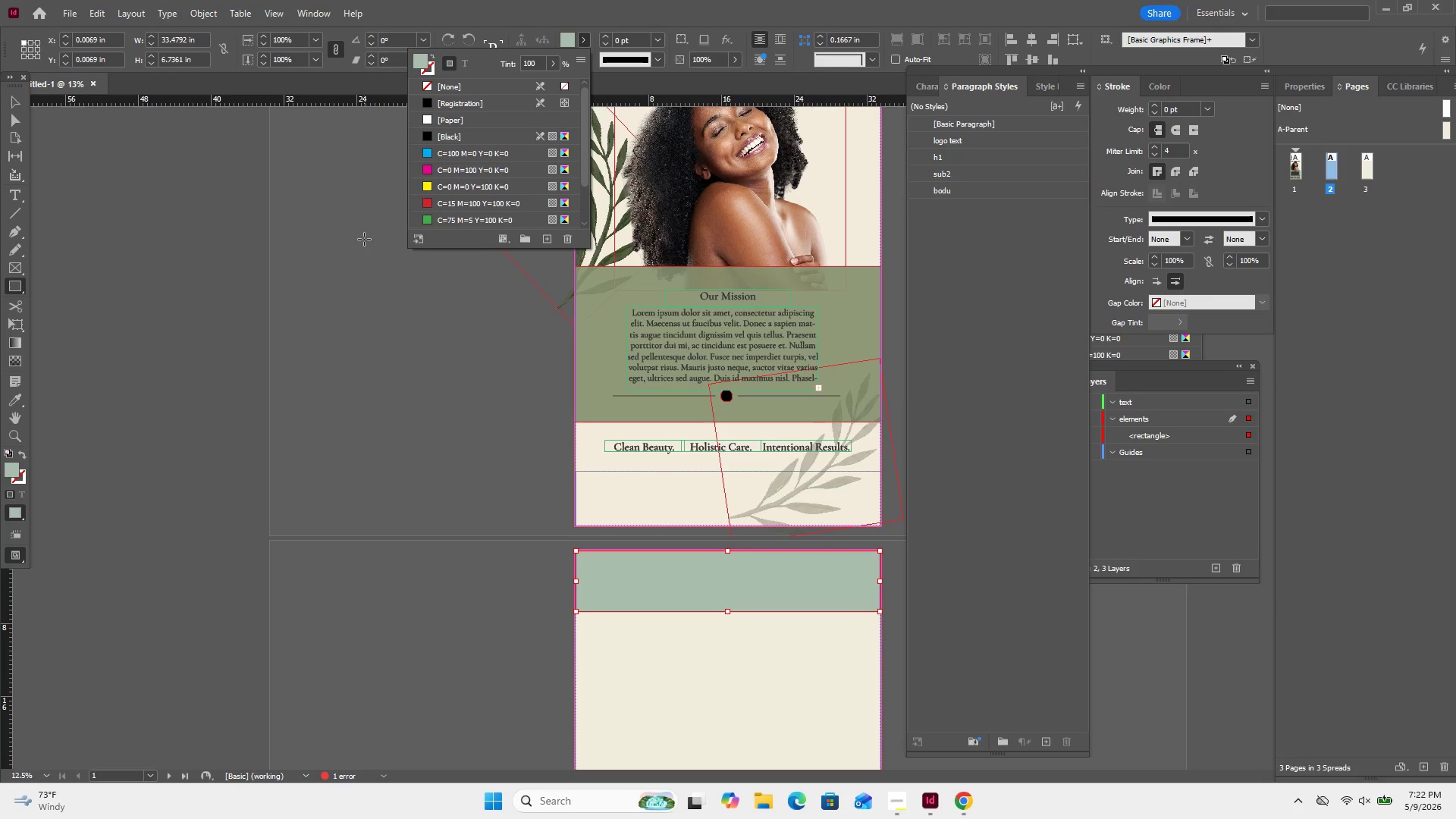 
left_click([365, 239])
 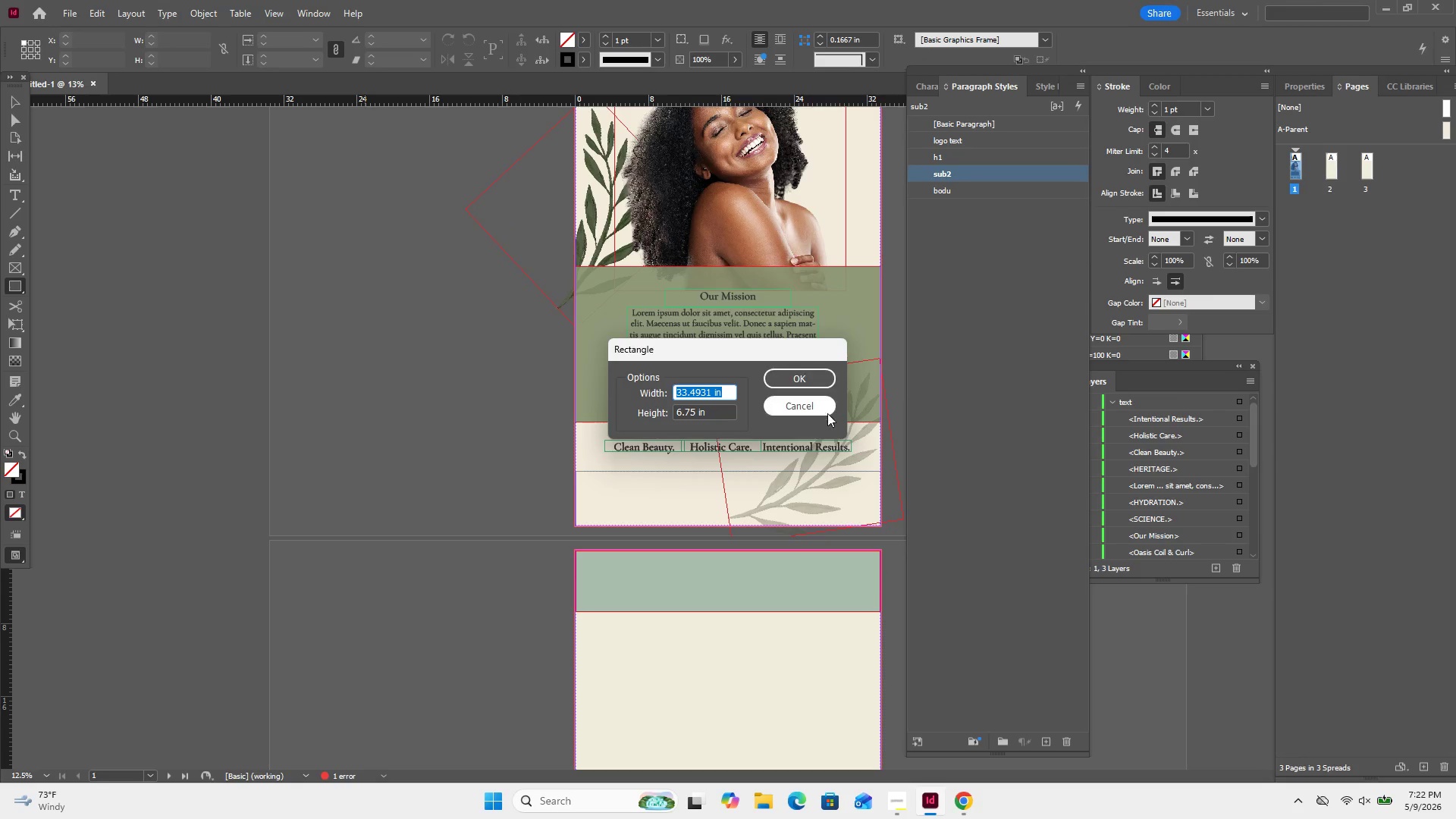 
left_click([820, 404])
 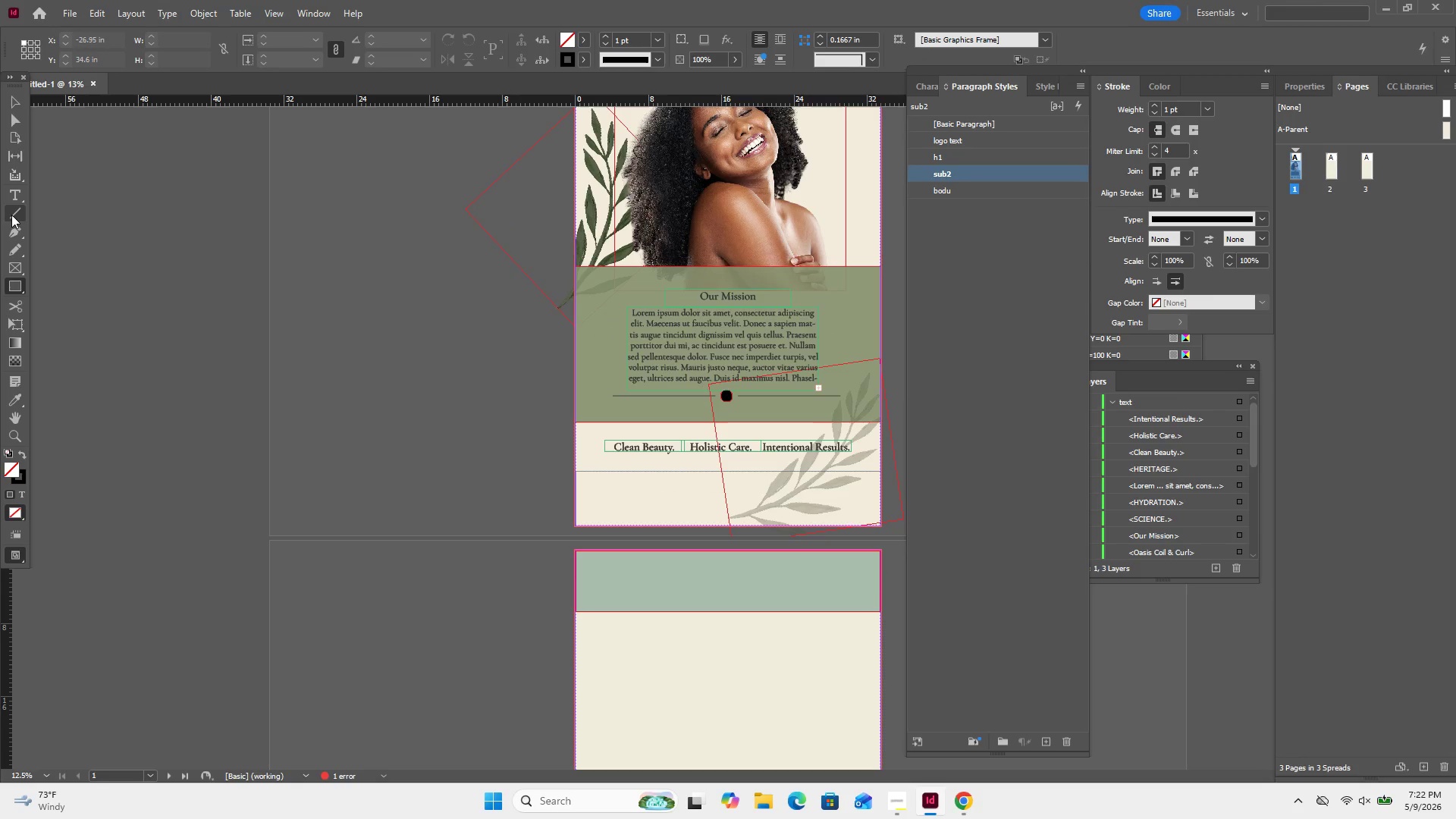 
left_click([19, 195])
 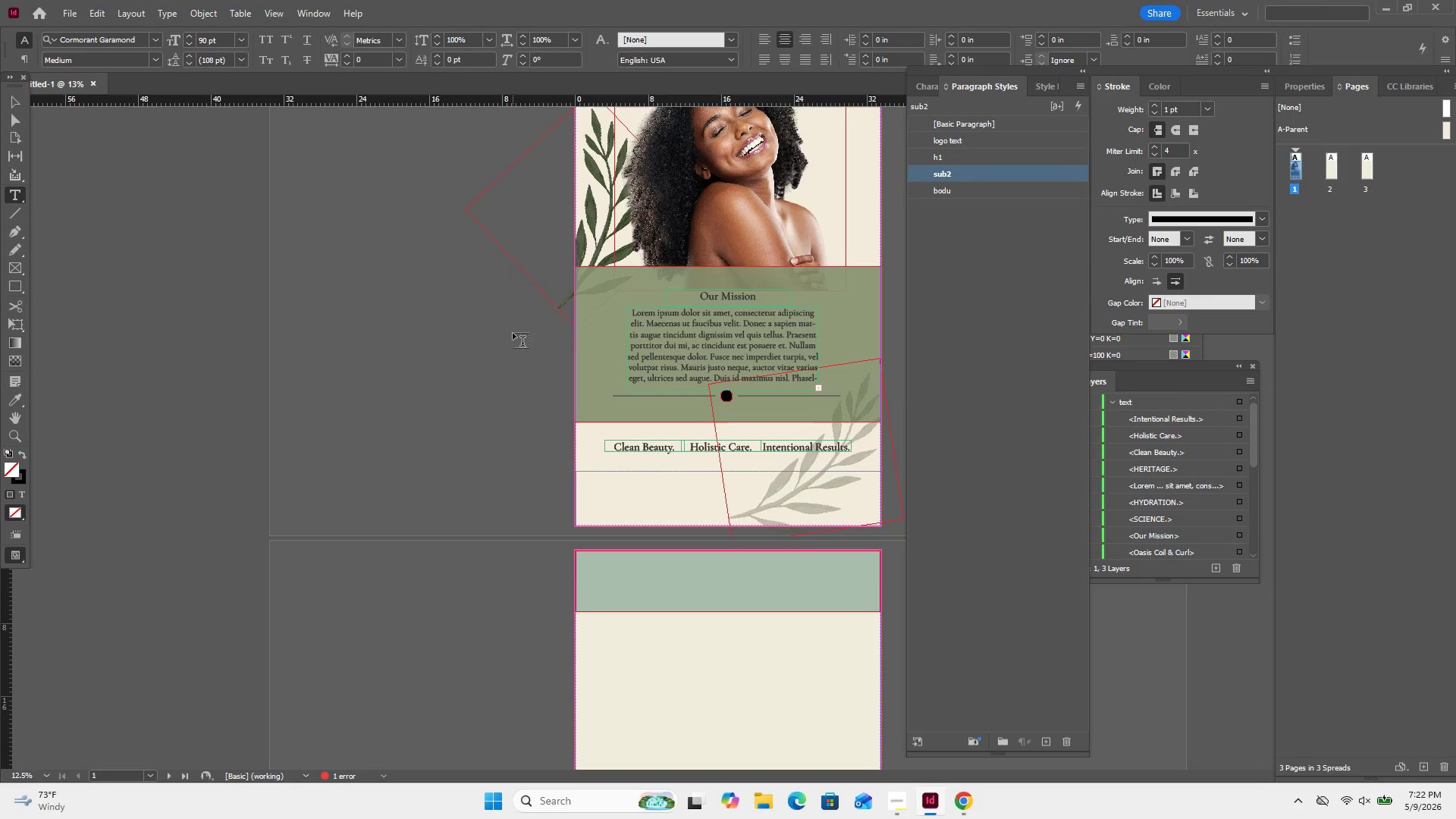 
left_click_drag(start_coordinate=[513, 333], to_coordinate=[516, 340])
 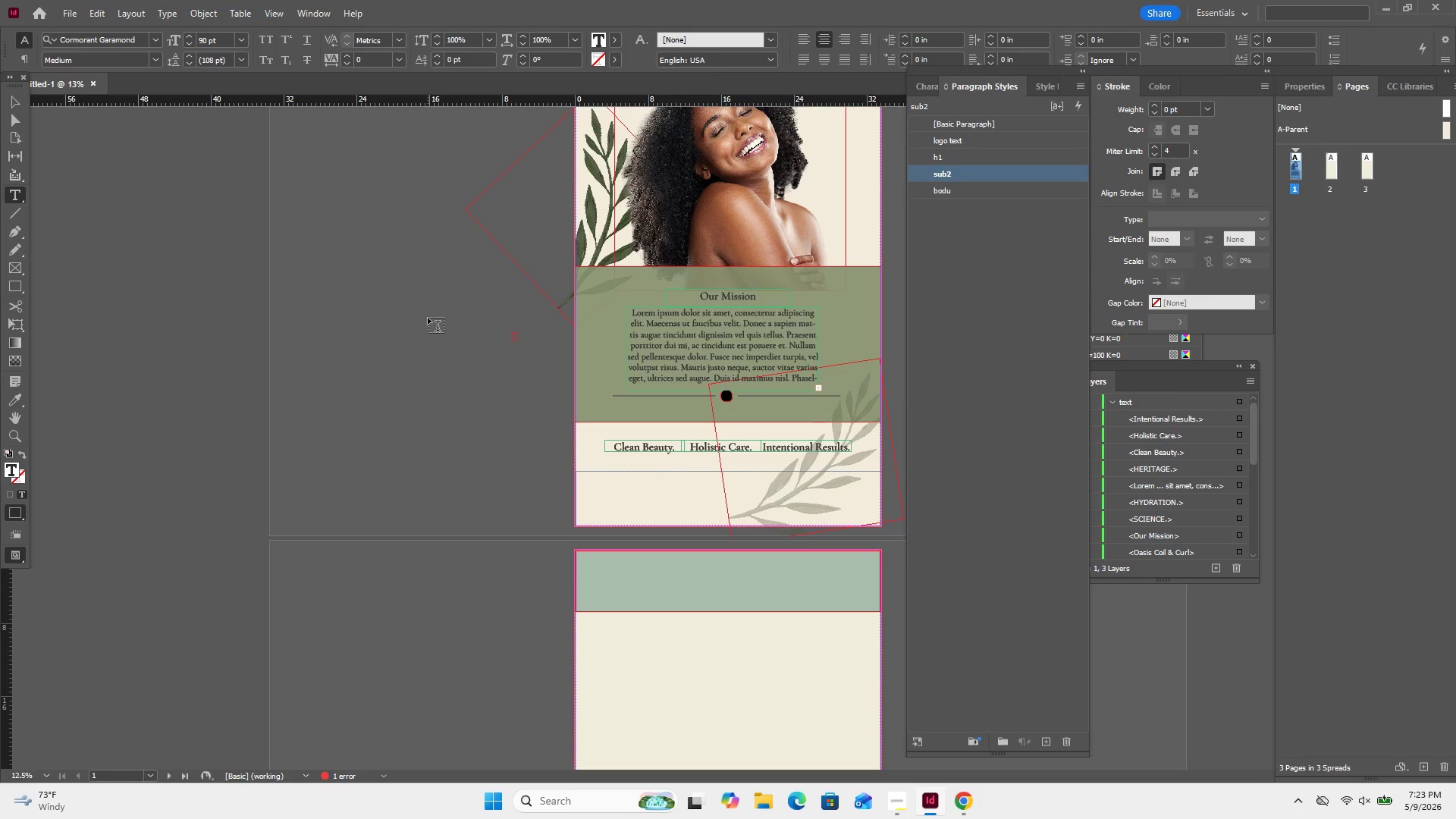 
key(Control+Z)
 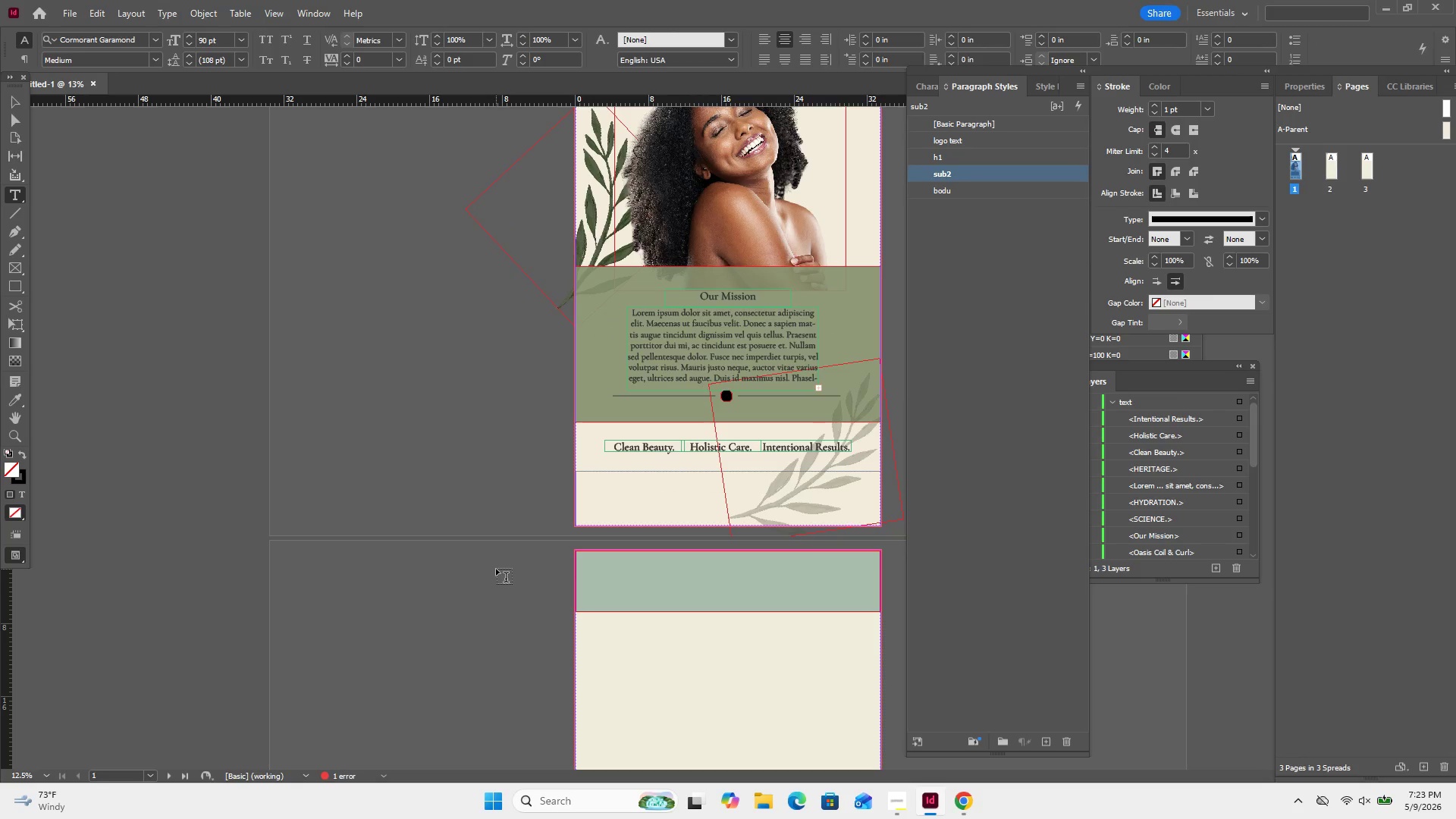 
left_click_drag(start_coordinate=[496, 569], to_coordinate=[677, 640])
 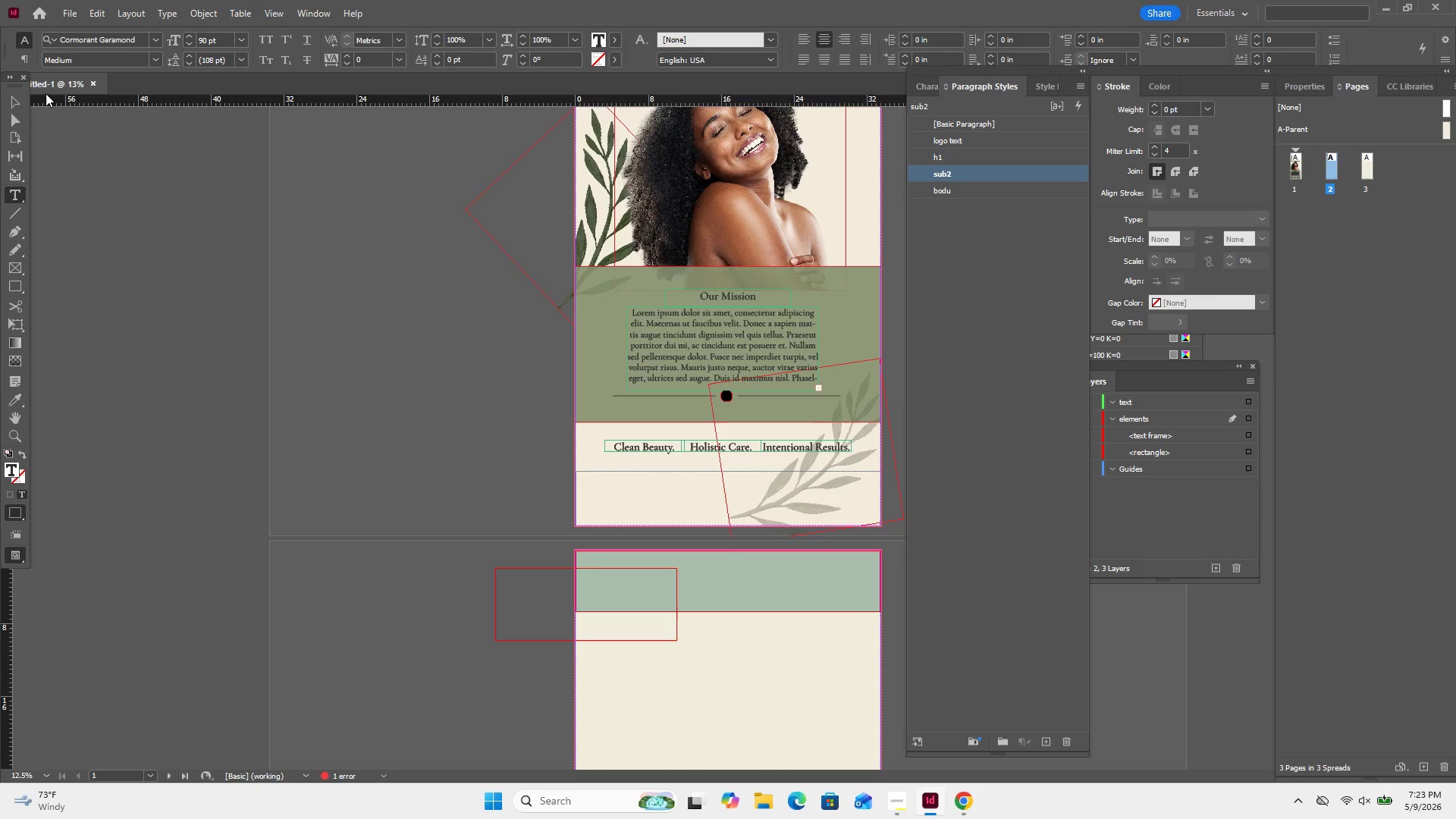 
left_click([21, 104])
 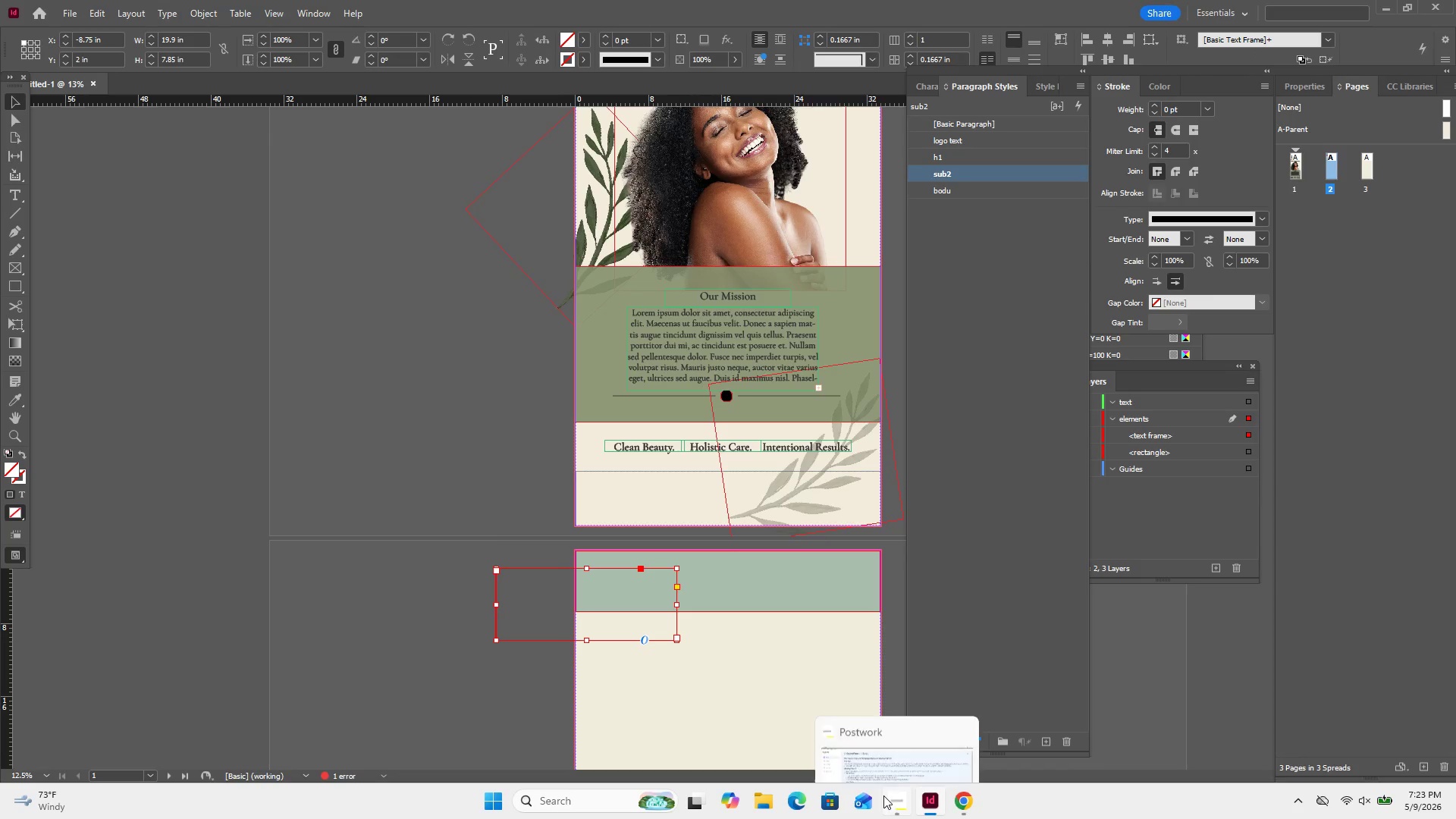 
left_click([886, 795])